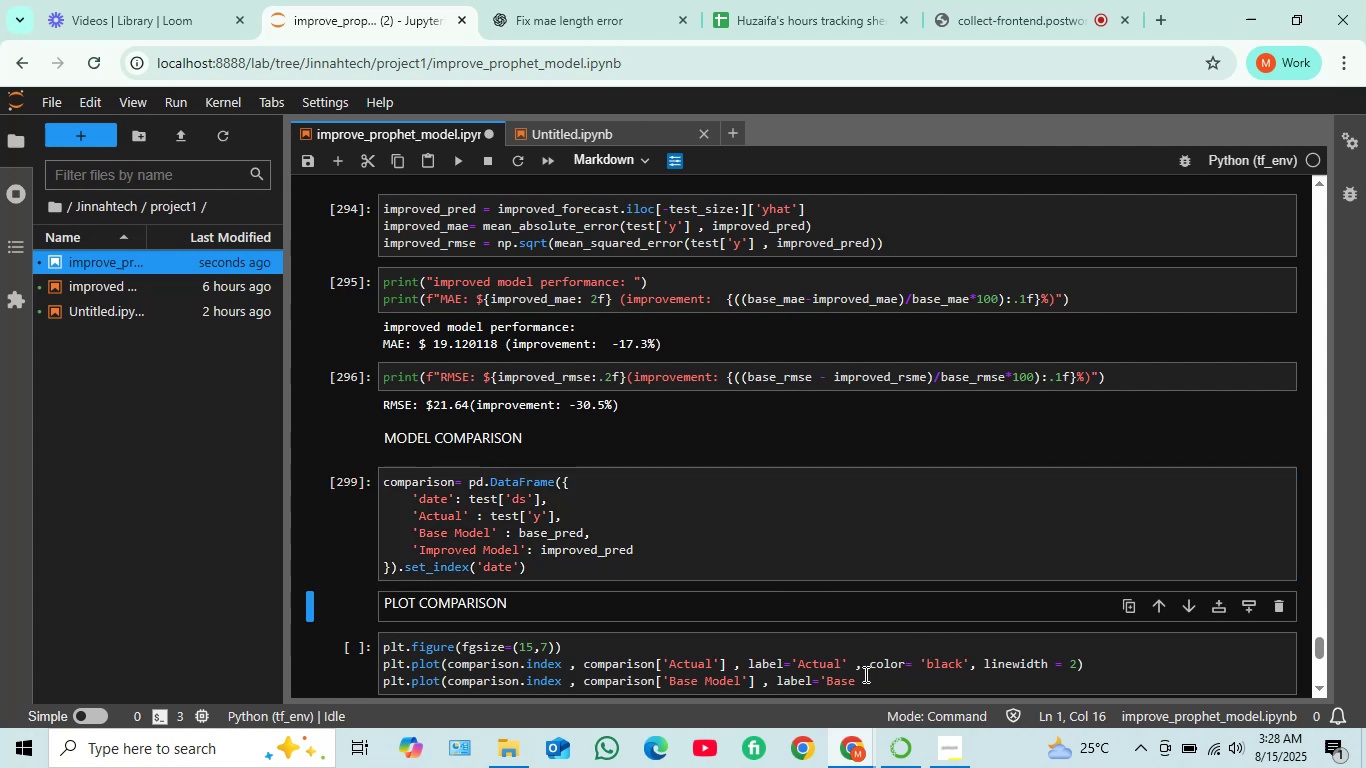 
left_click([861, 677])
 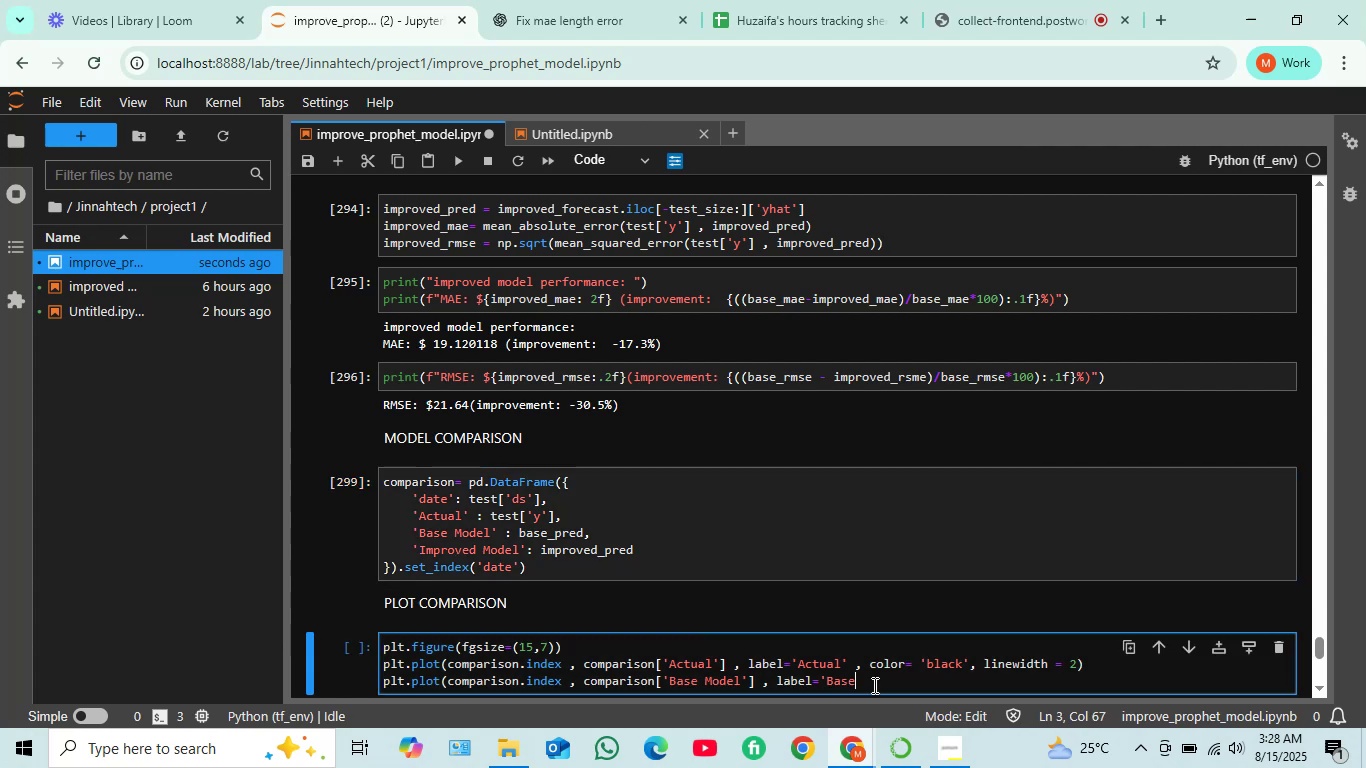 
type( Model' , )
 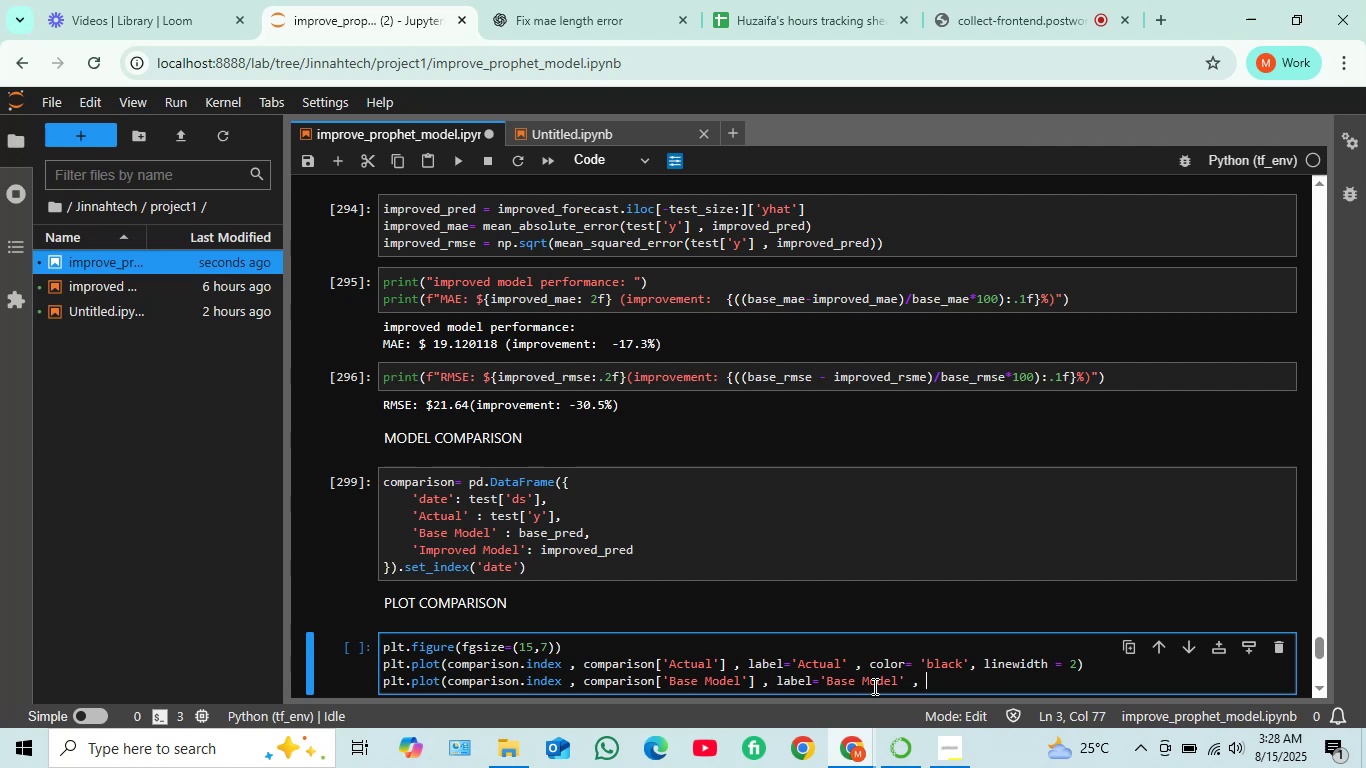 
wait(5.8)
 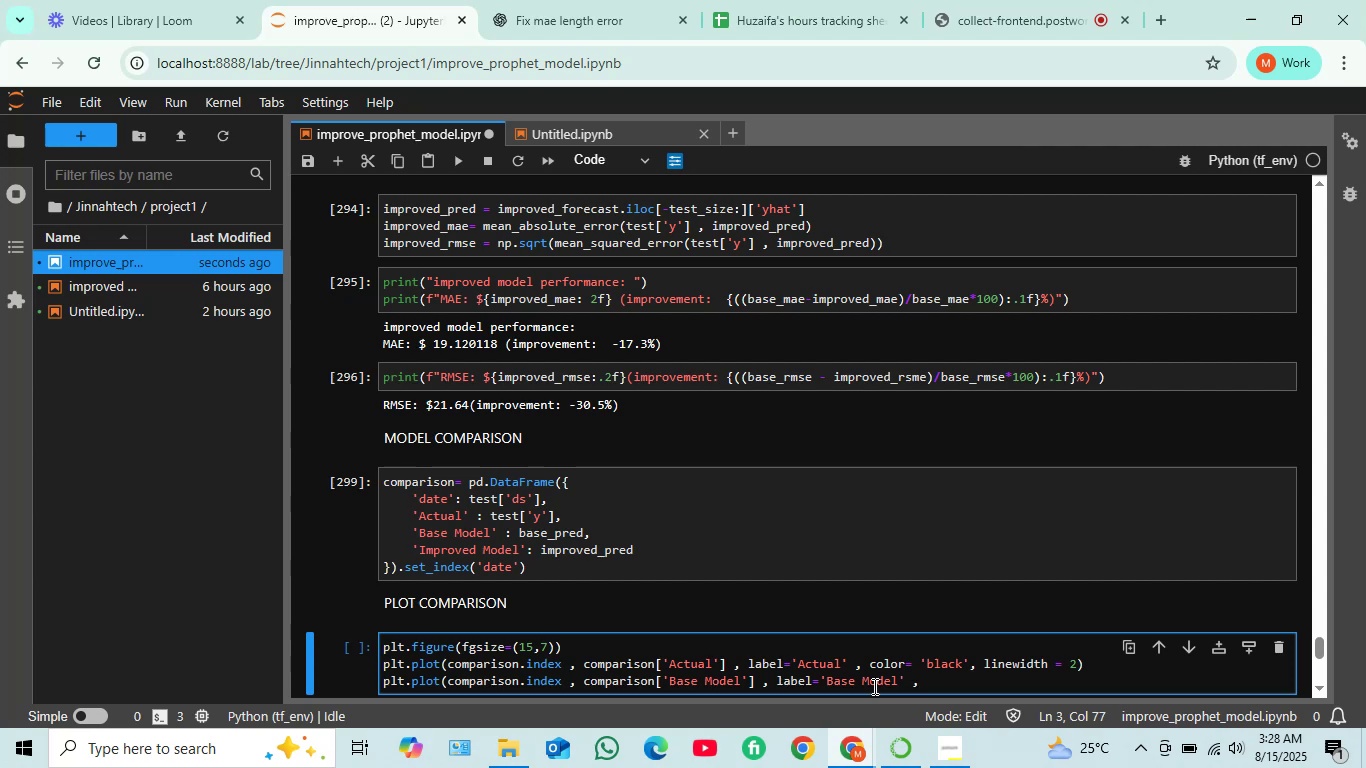 
key(ArrowLeft)
 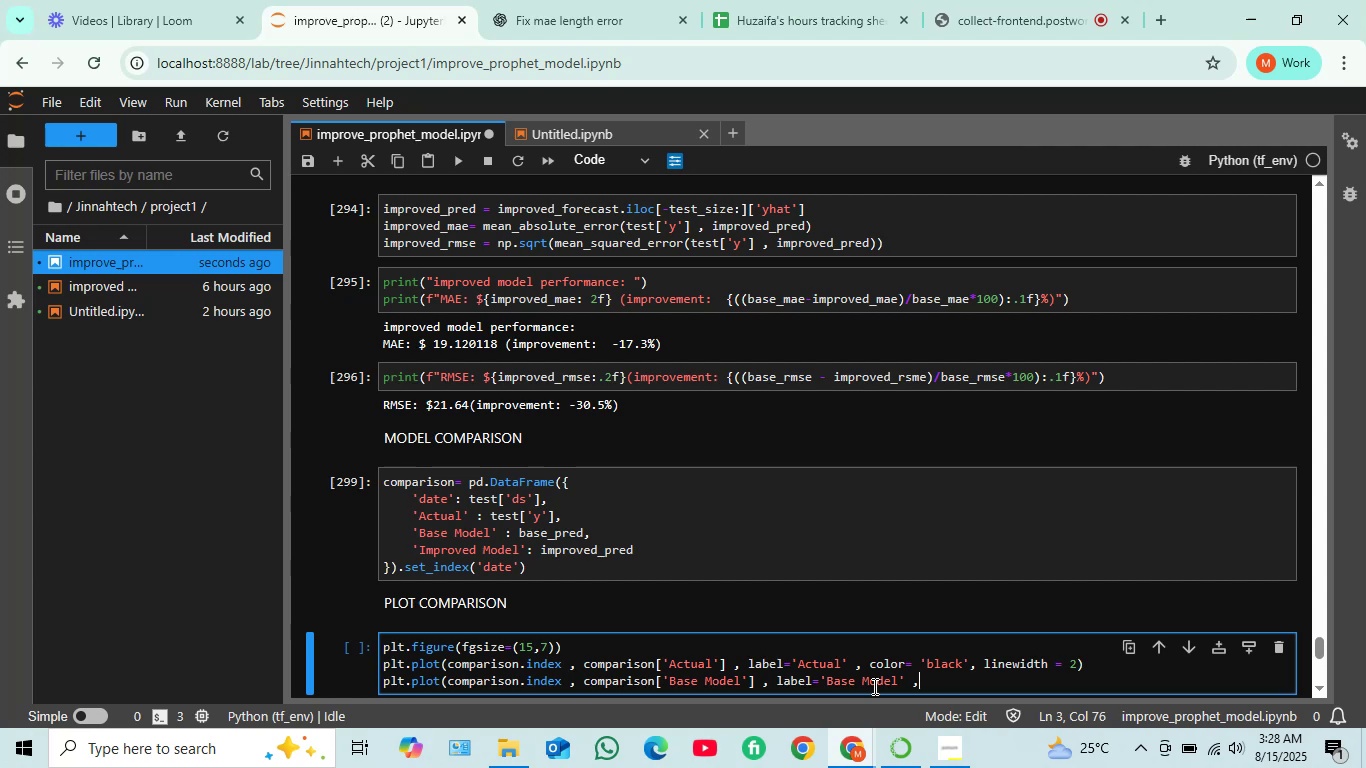 
key(ArrowLeft)
 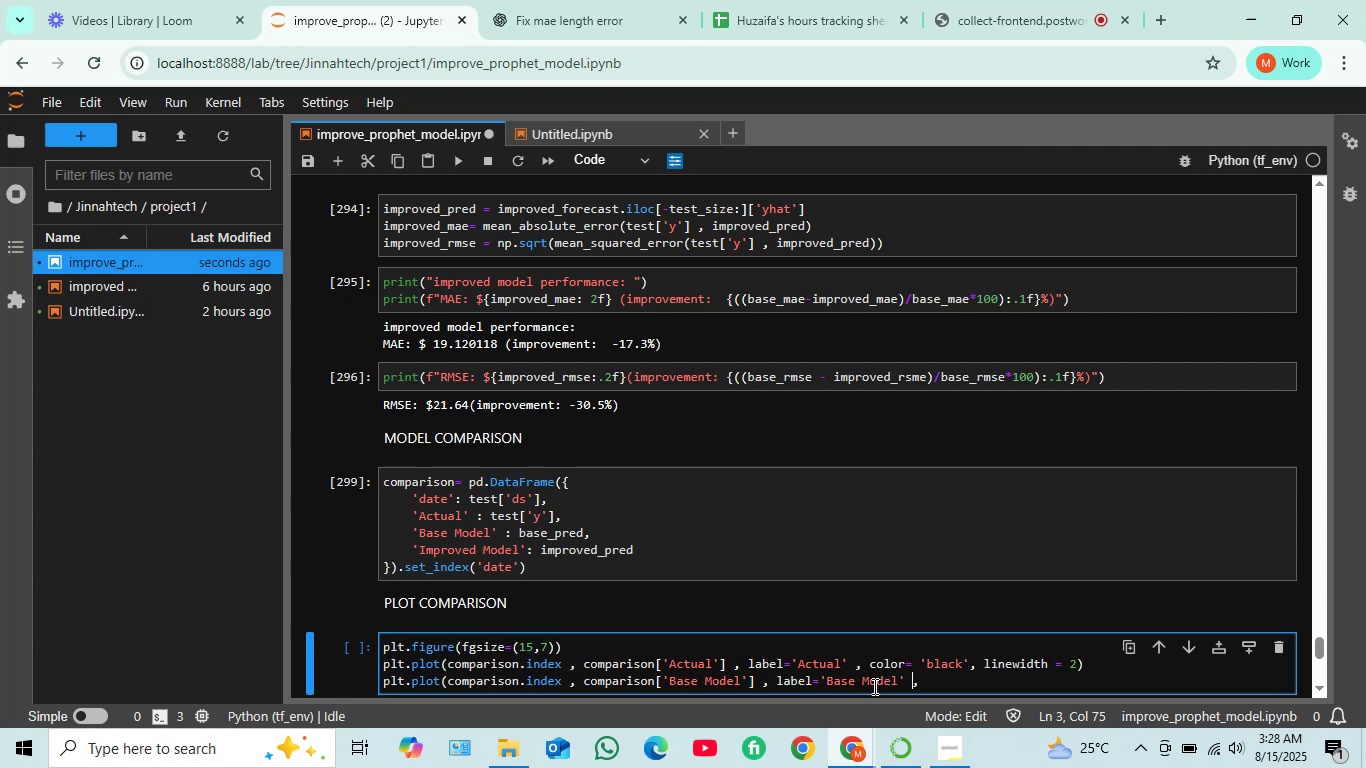 
key(ArrowLeft)
 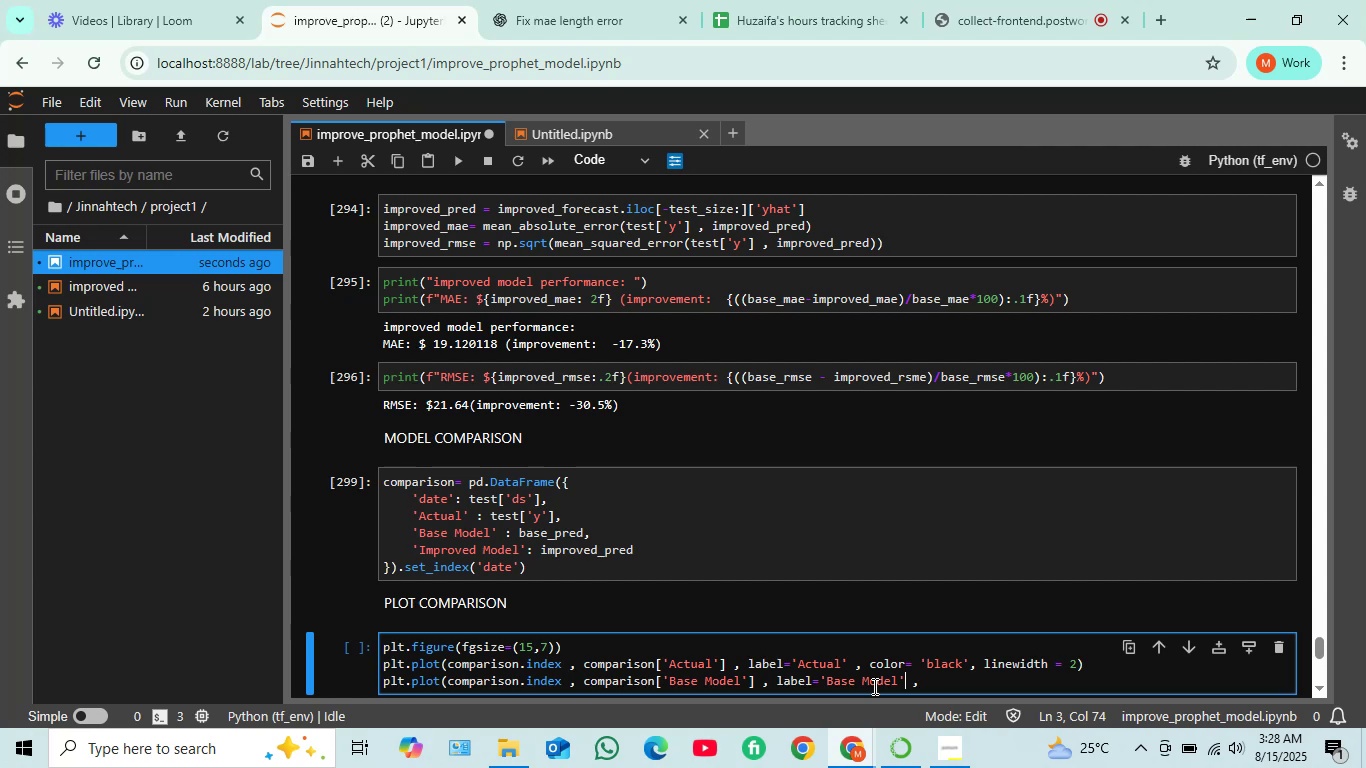 
key(ArrowLeft)
 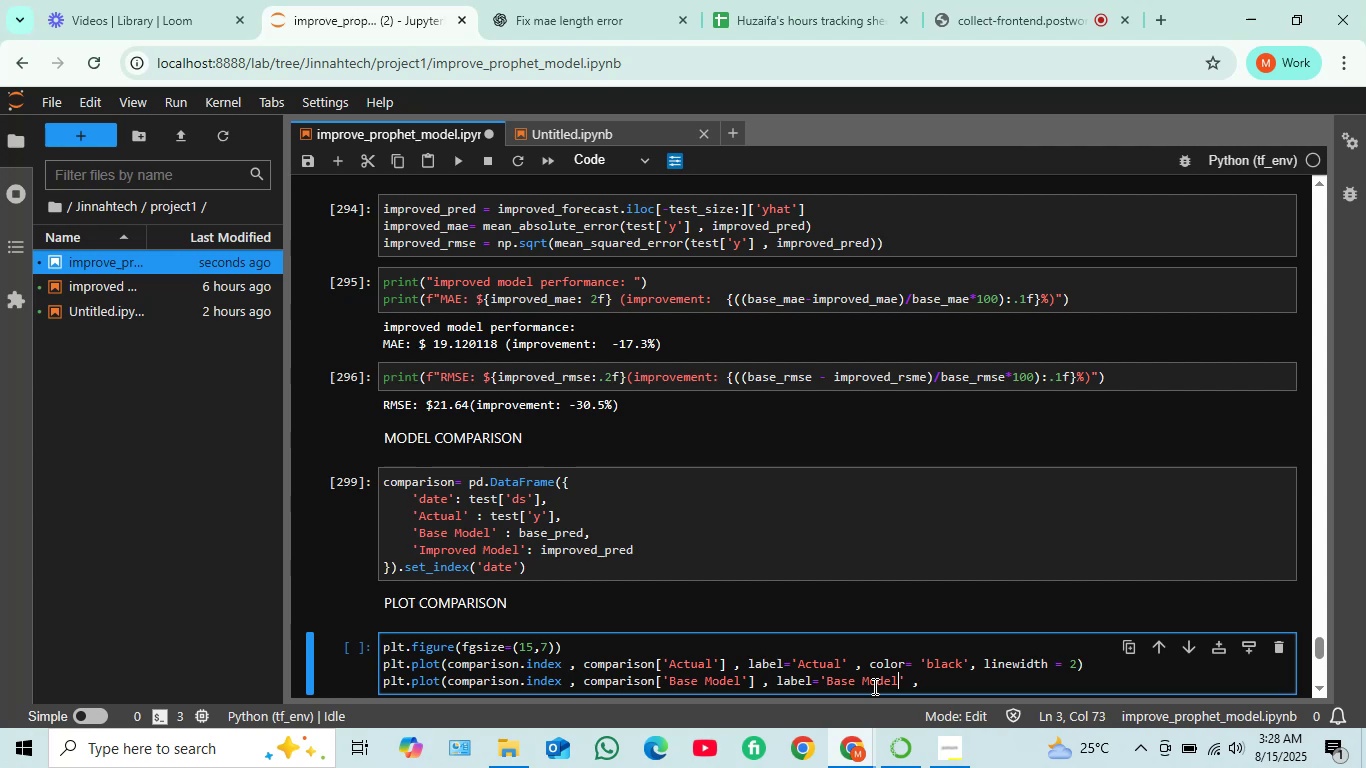 
key(Backspace)
key(Backspace)
key(Backspace)
key(Backspace)
key(Backspace)
type(Prophet)
 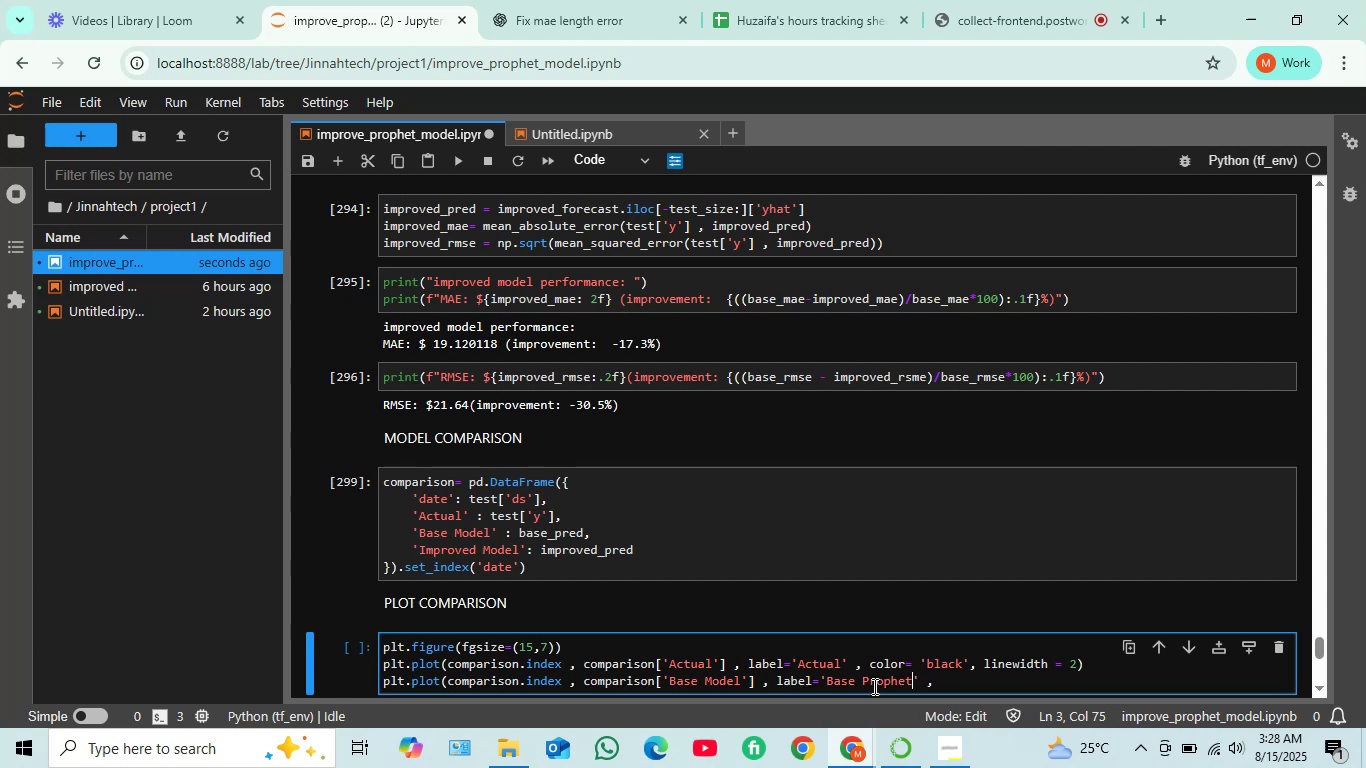 
wait(9.42)
 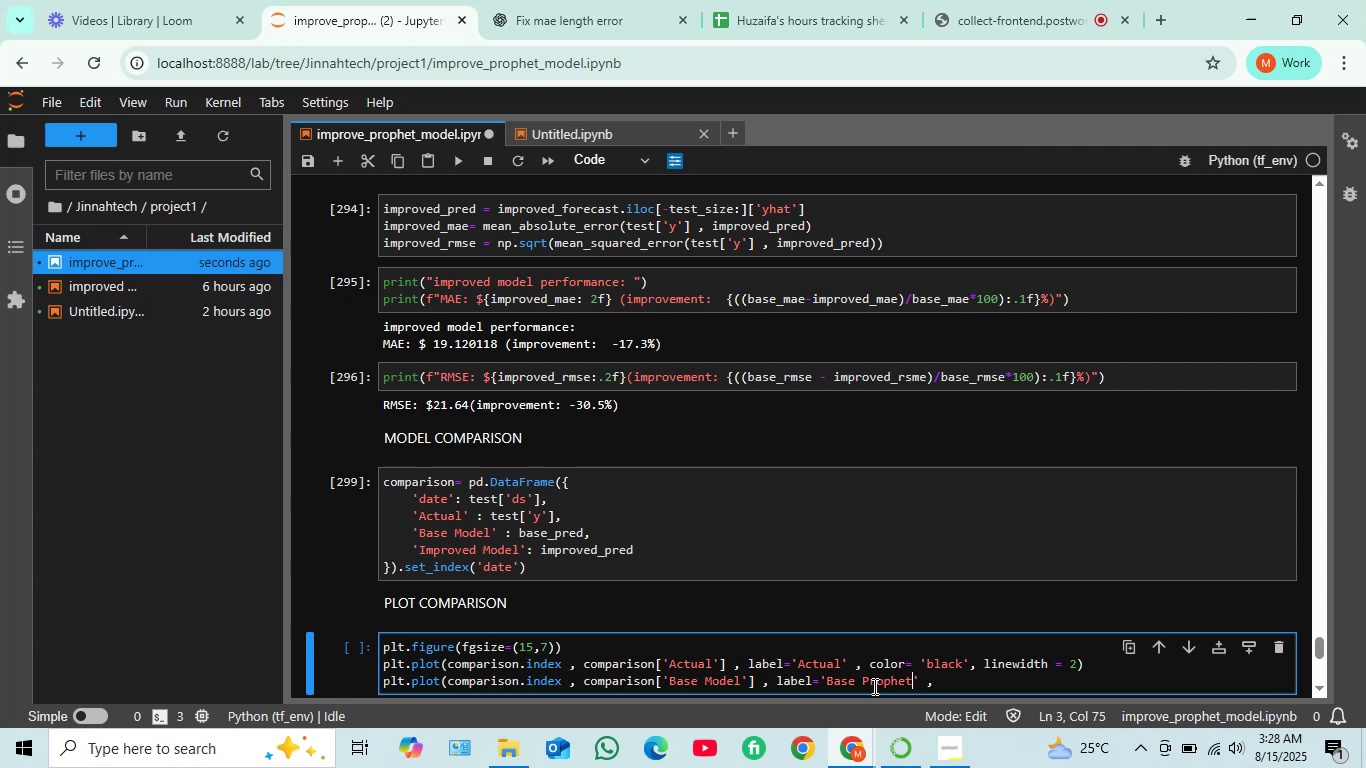 
key(ArrowRight)
 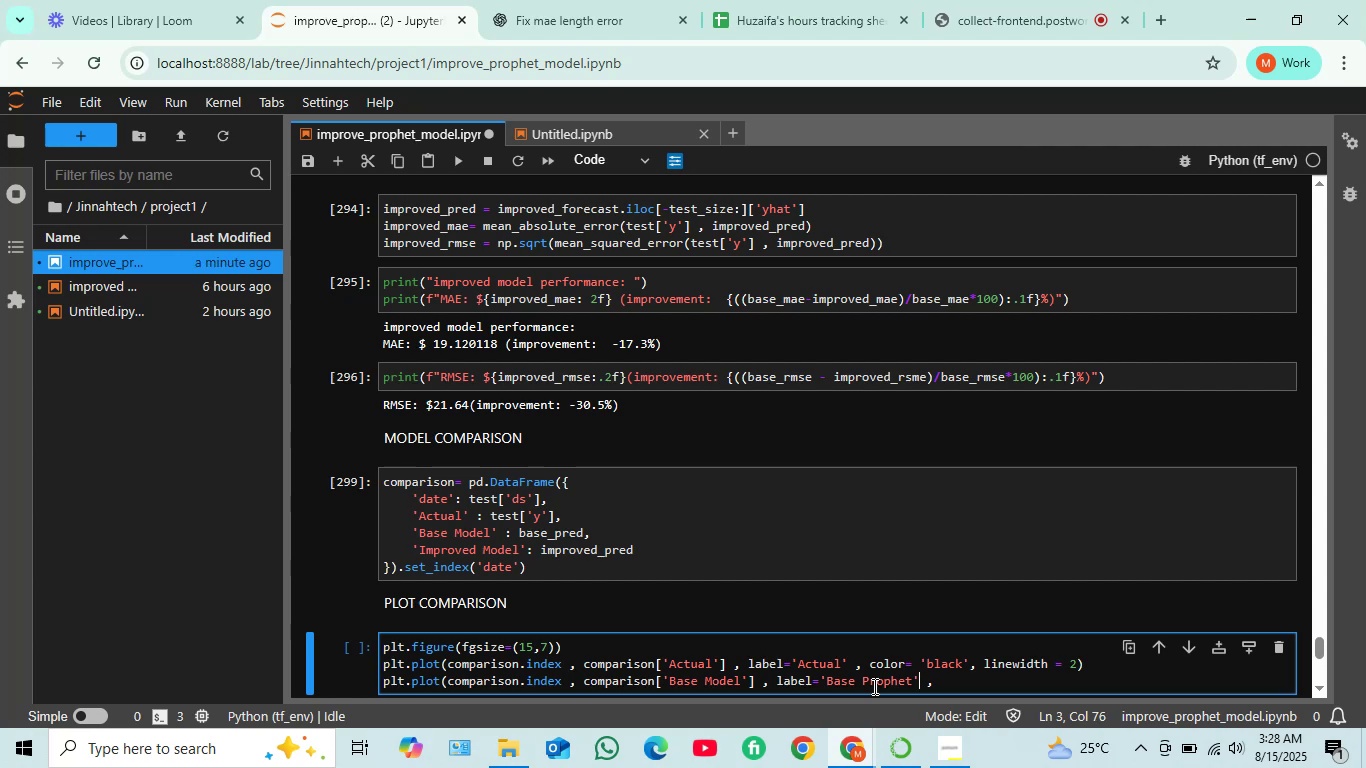 
key(ArrowRight)
 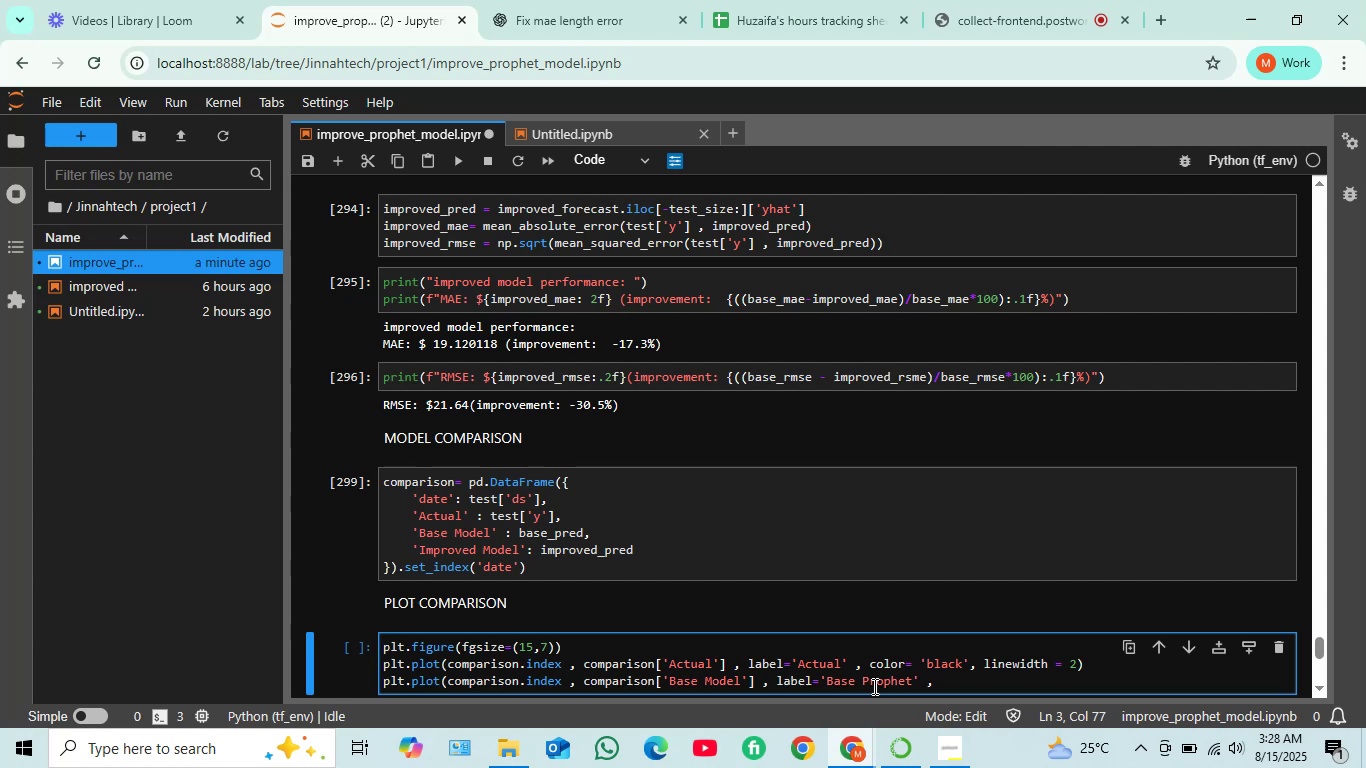 
key(ArrowRight)
 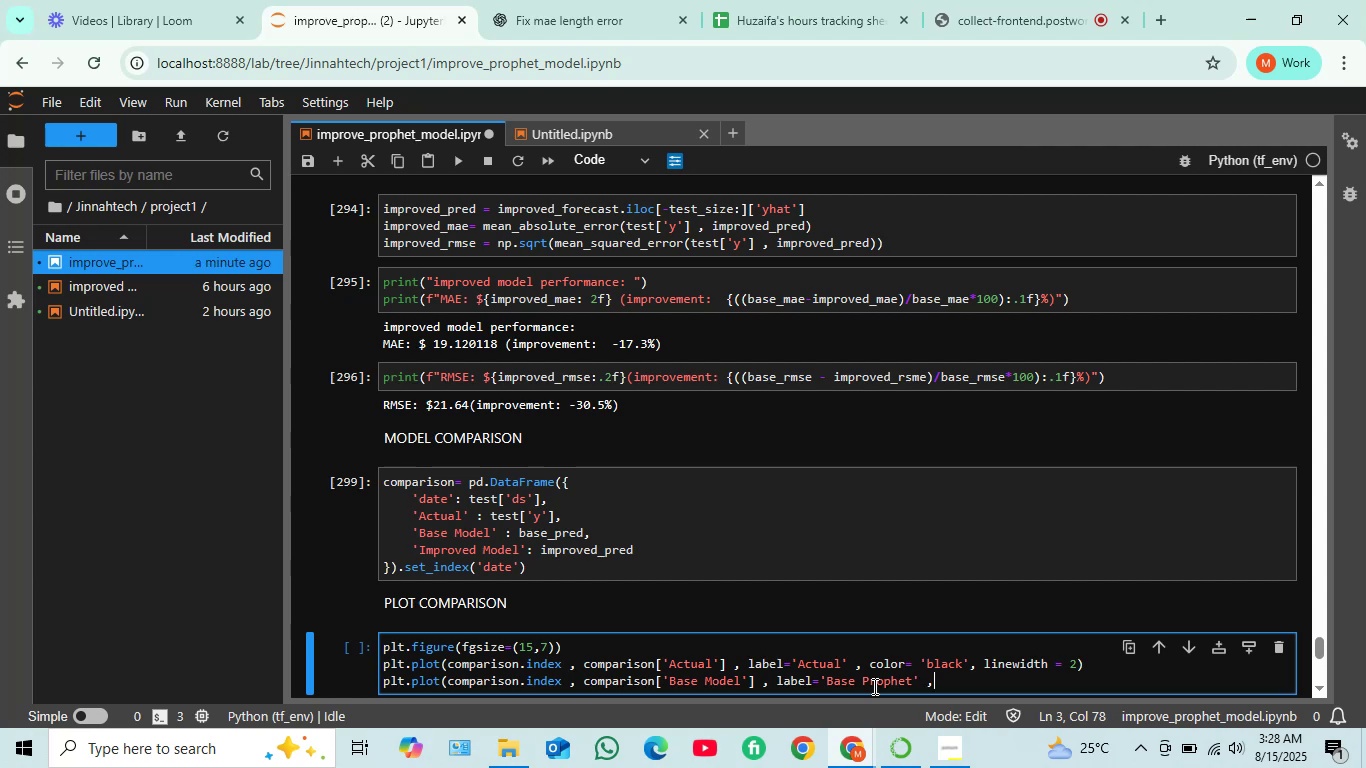 
type( lines)
key(Tab)
type(tyle=)
 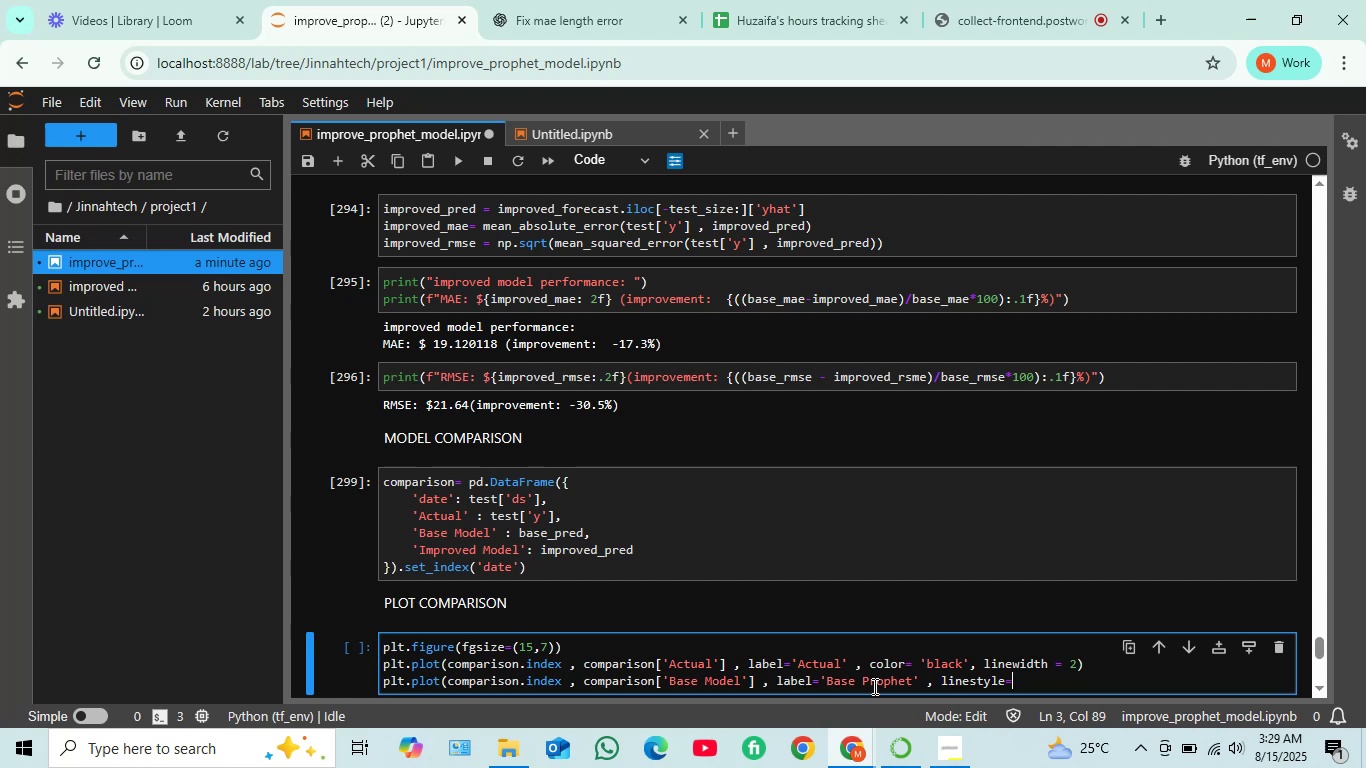 
key(Quote)
 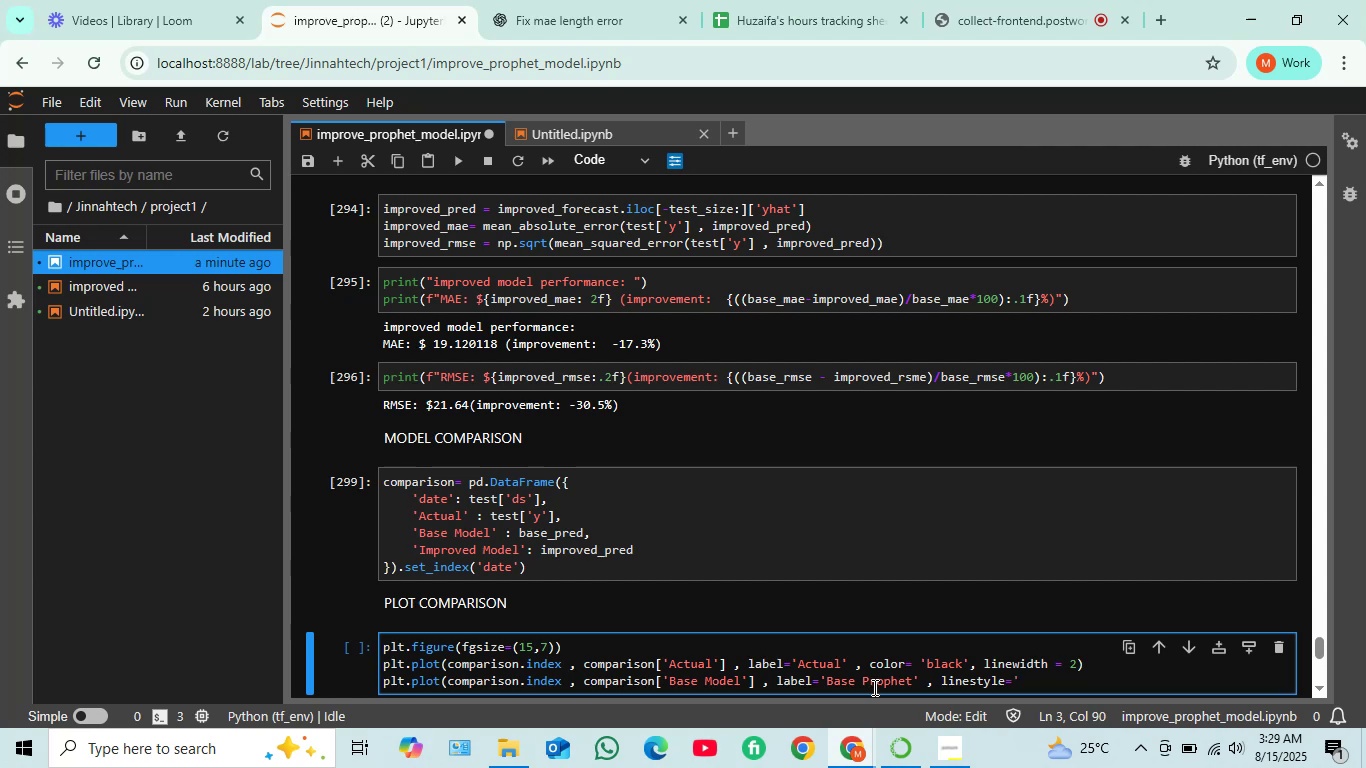 
key(Shift+Minus)
 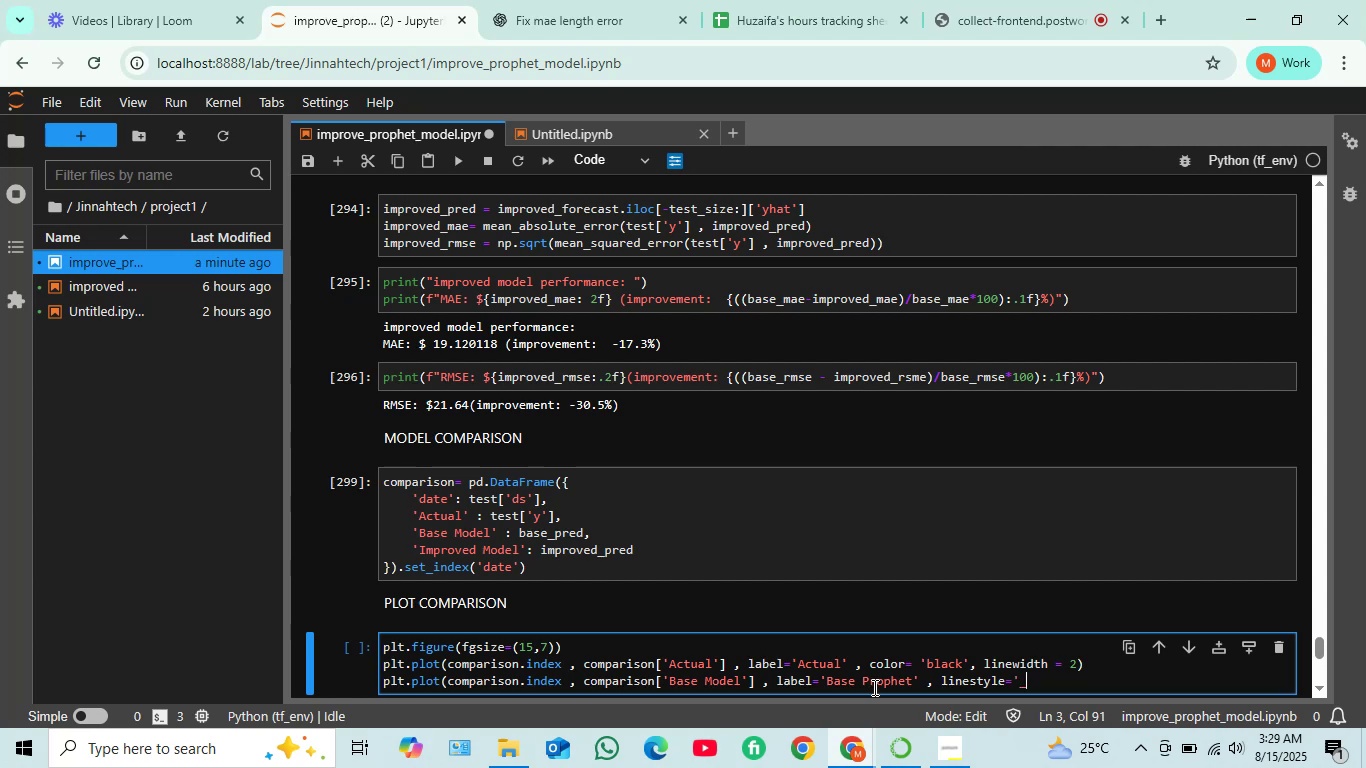 
key(Shift+Minus)
 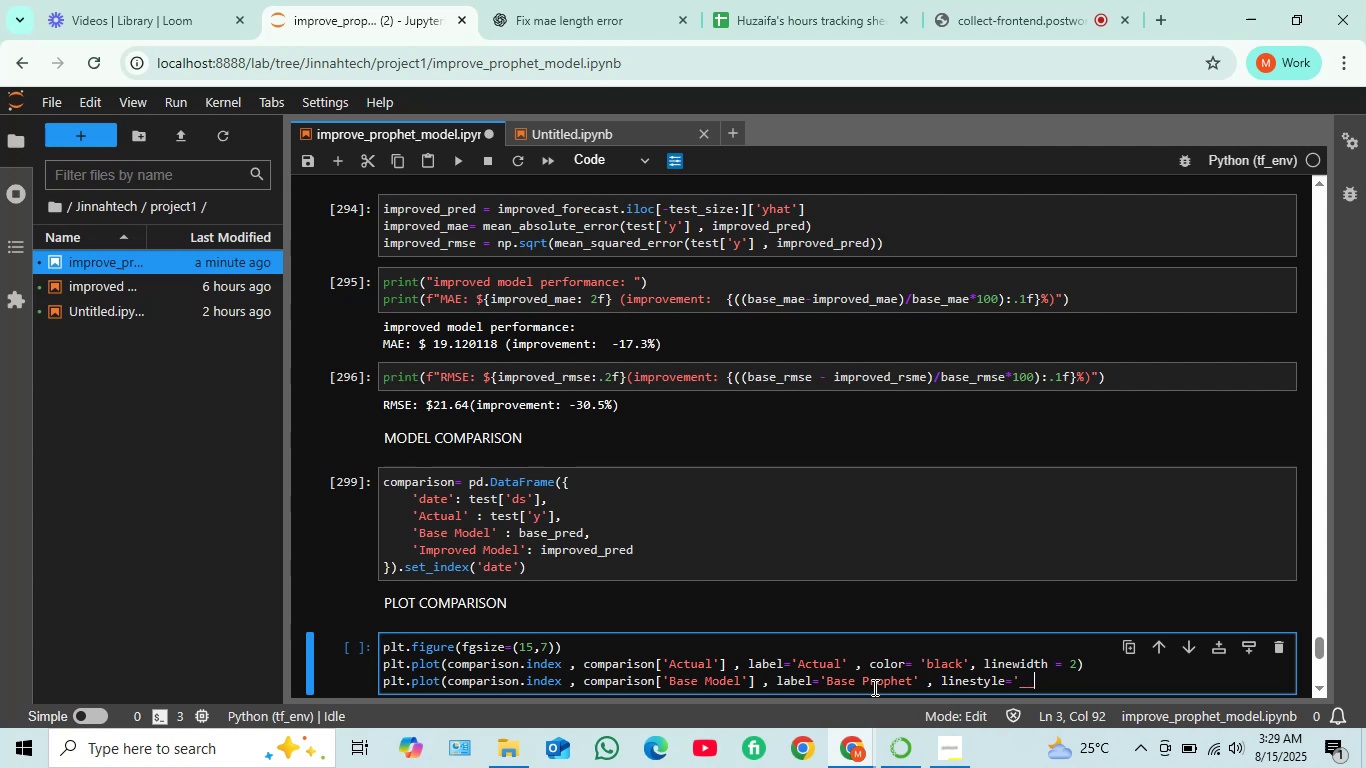 
key(Backspace)
 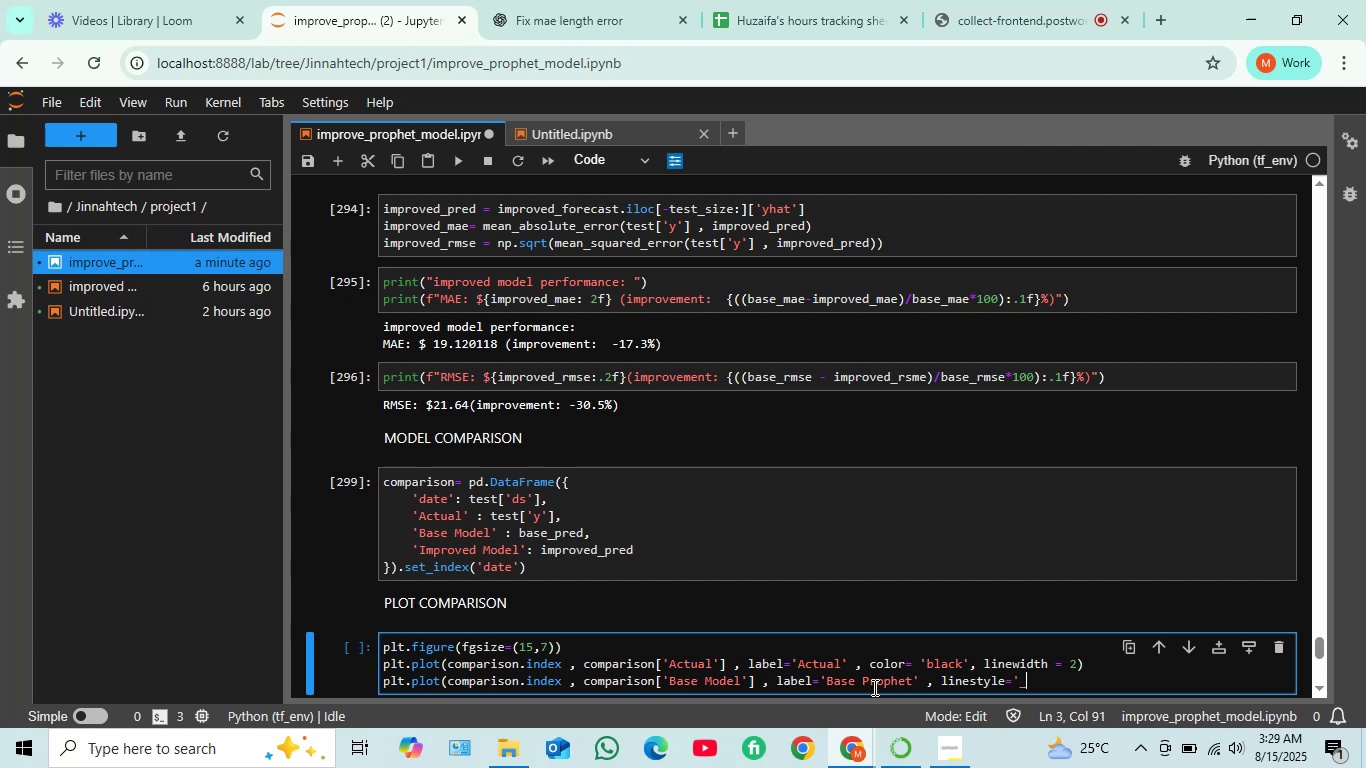 
key(Backspace)
 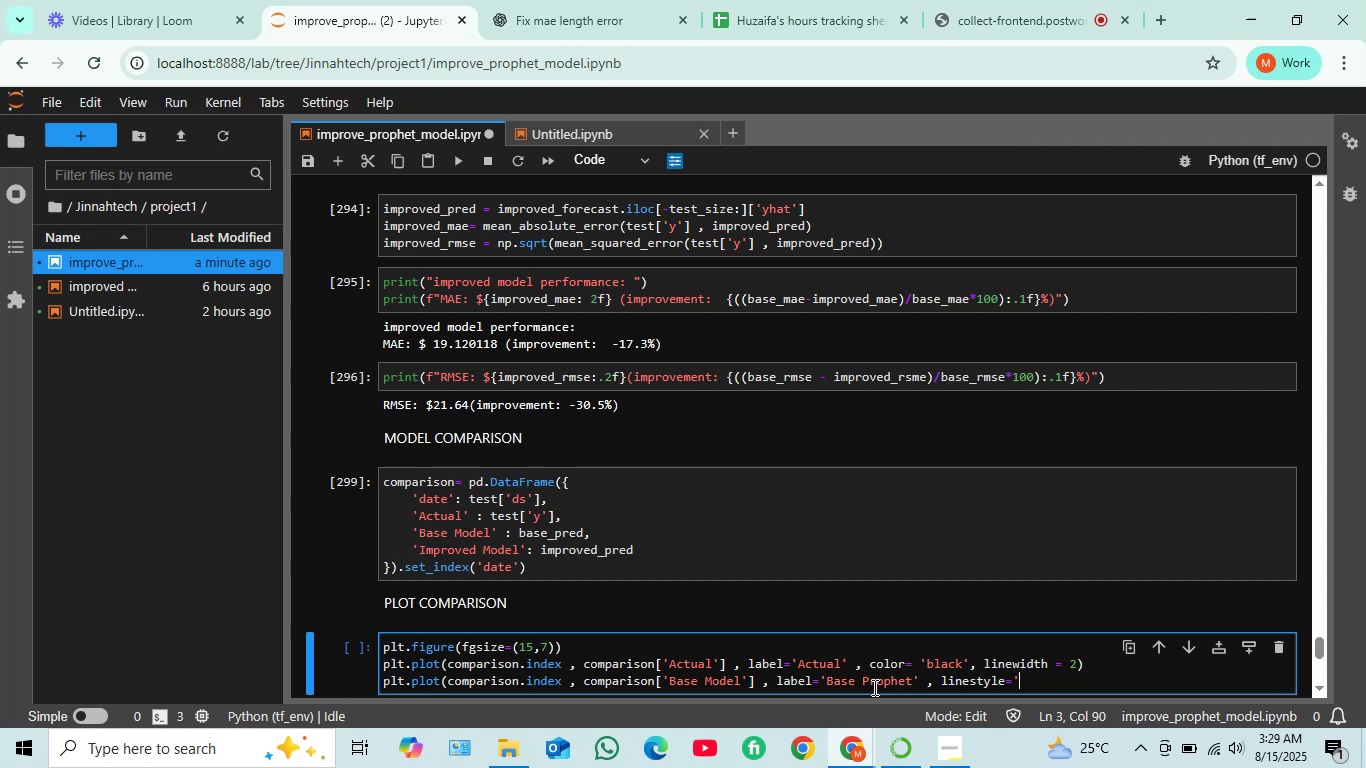 
key(Minus)
 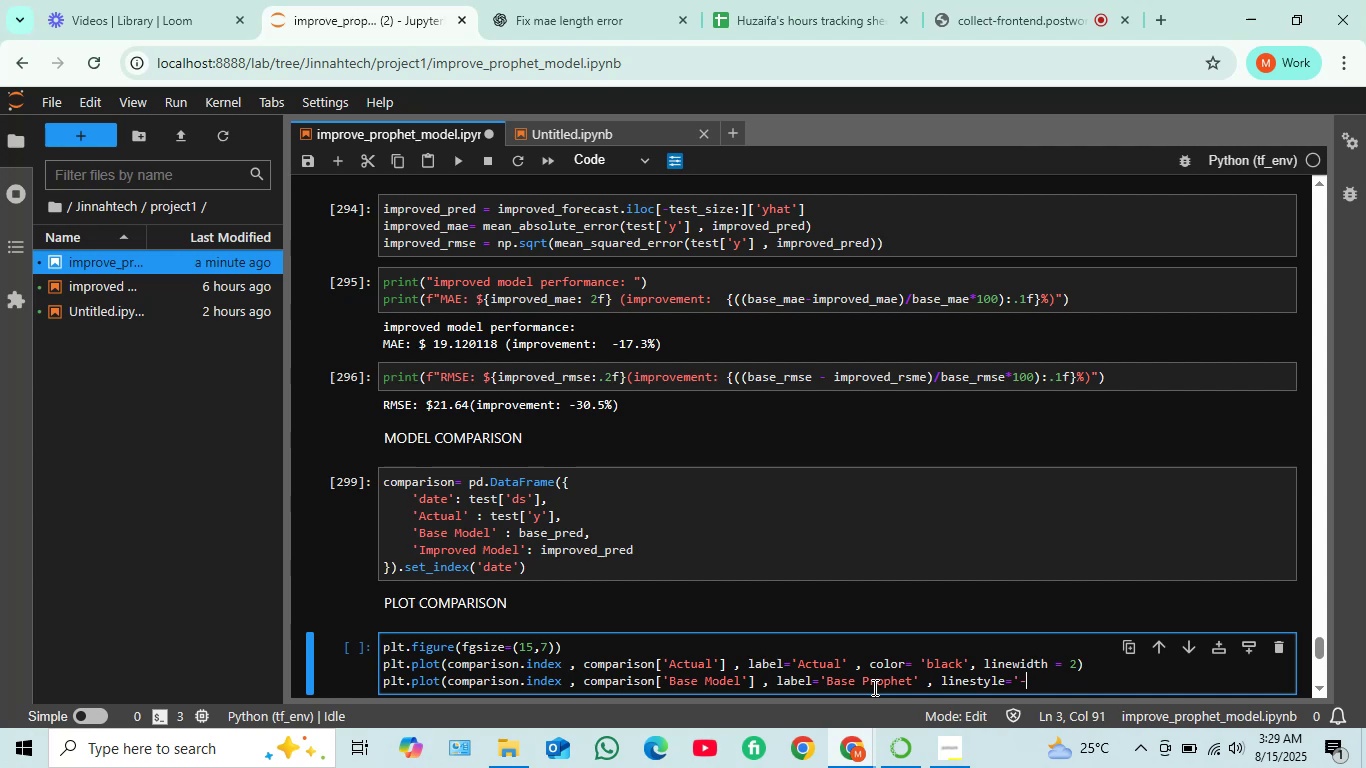 
key(Minus)
 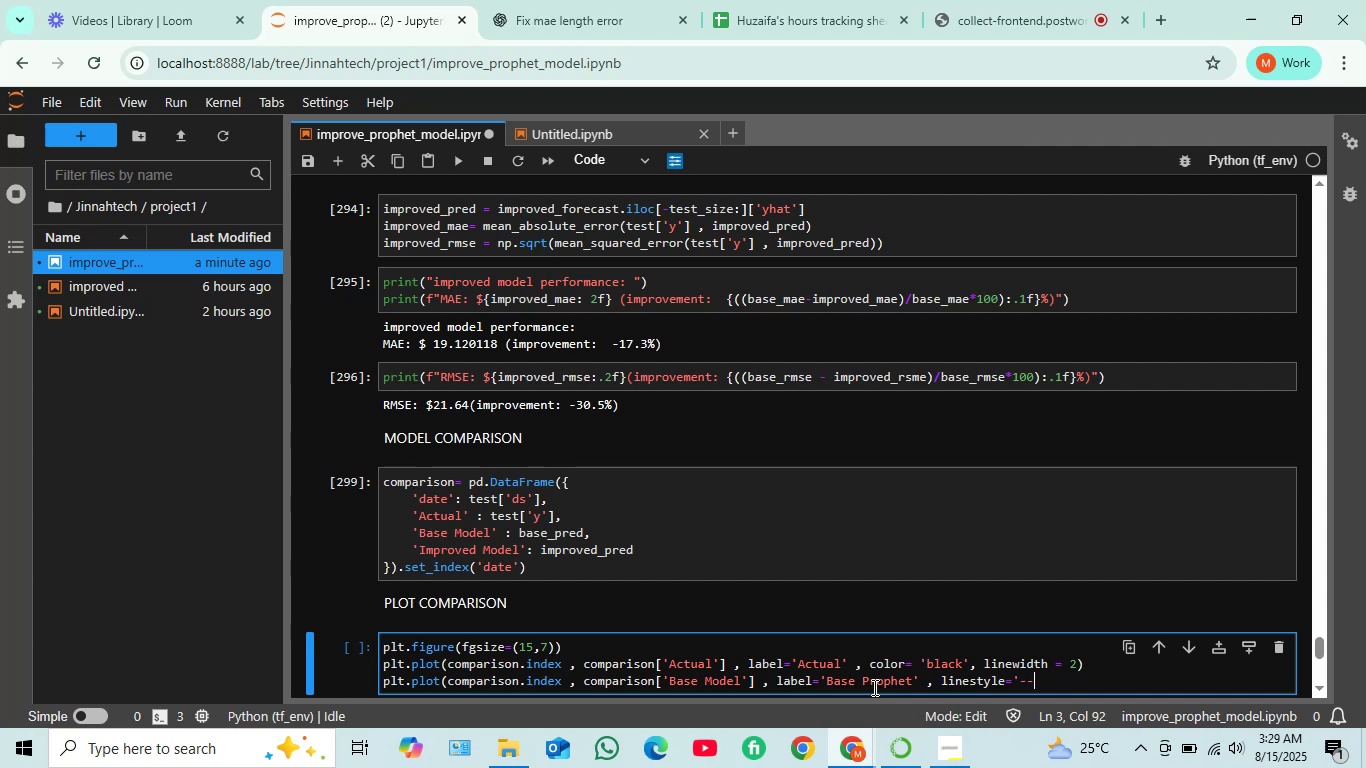 
key(Quote)
 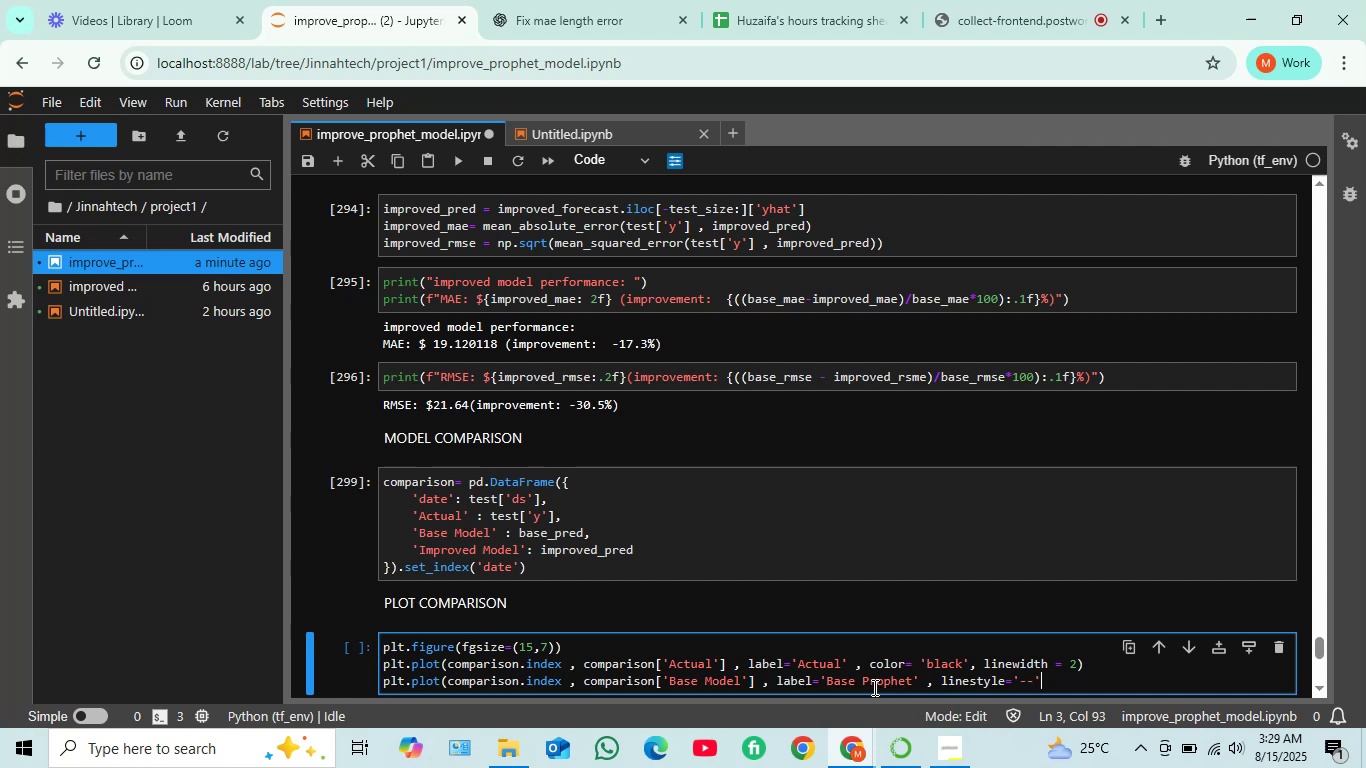 
key(Shift+0)
 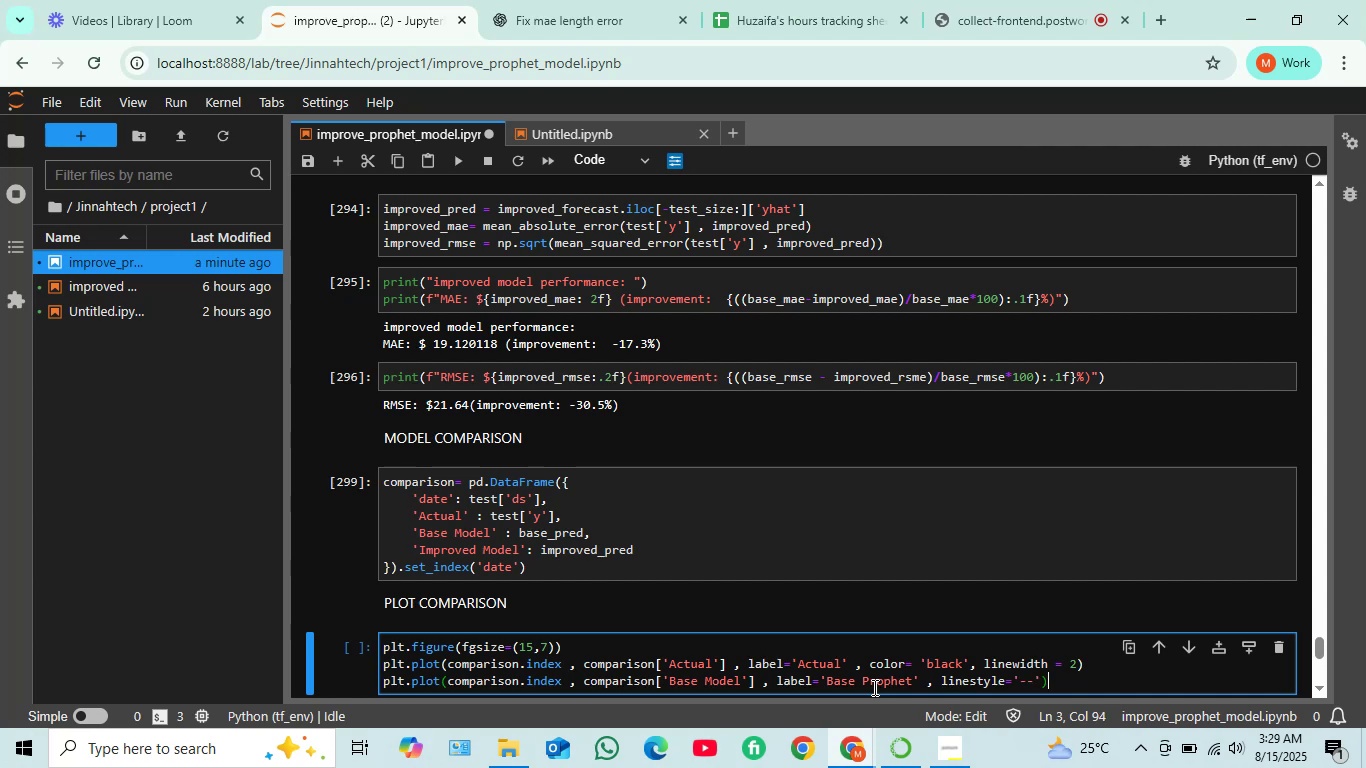 
wait(6.32)
 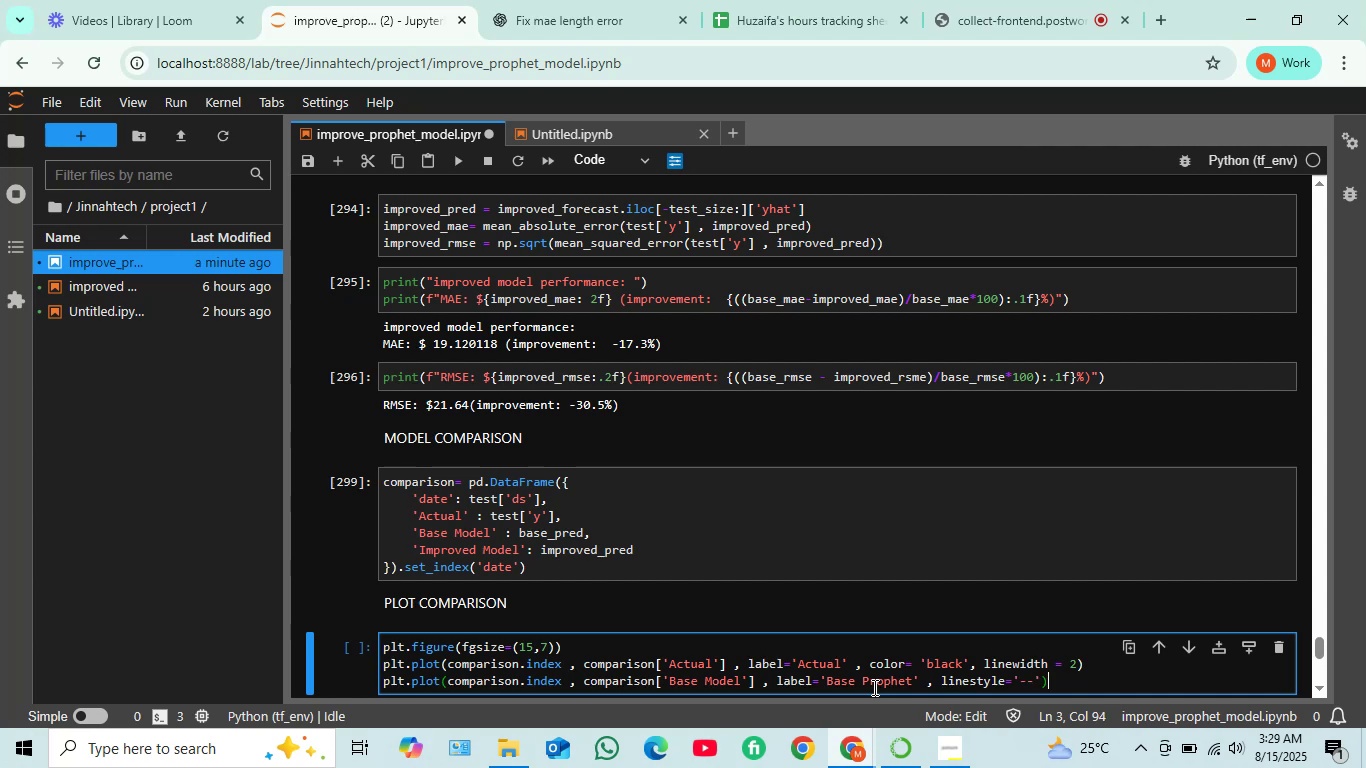 
key(Enter)
 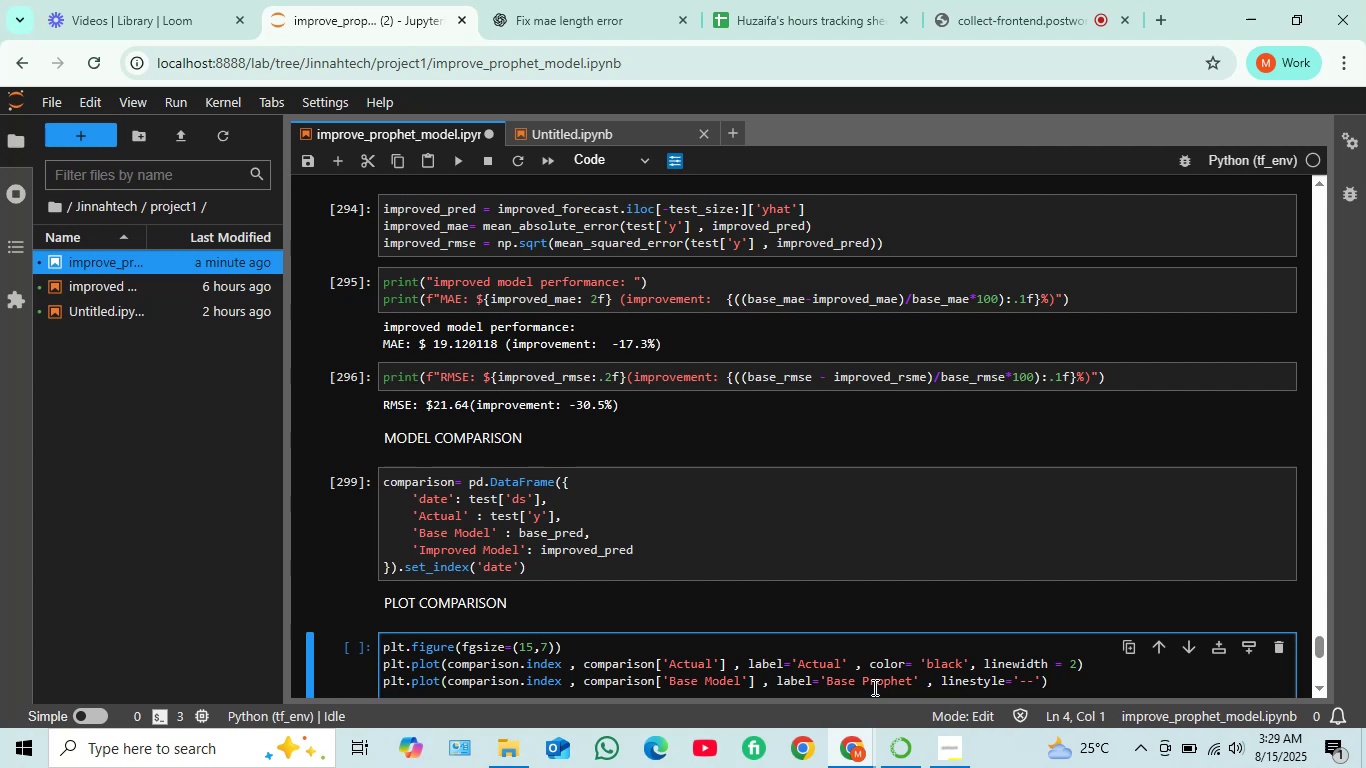 
scroll: coordinate [745, 449], scroll_direction: down, amount: 3.0
 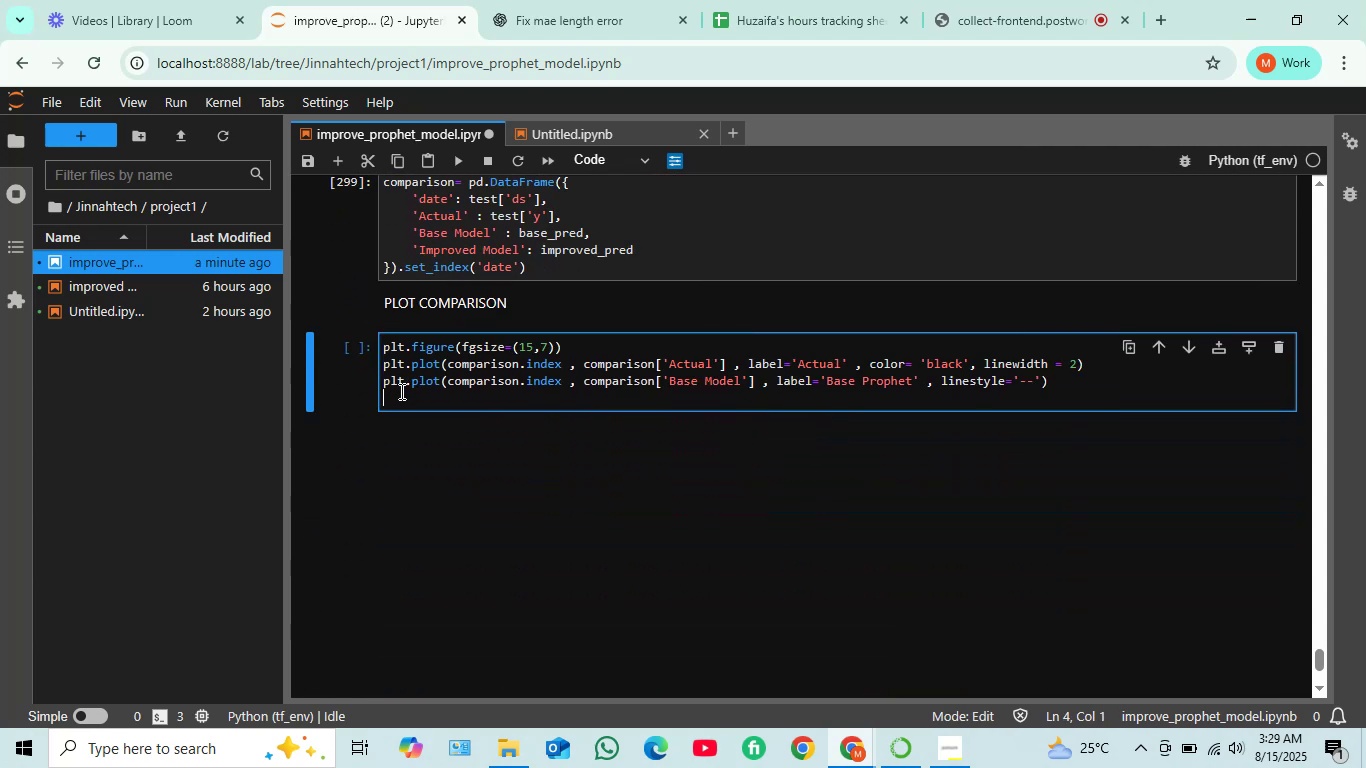 
wait(5.51)
 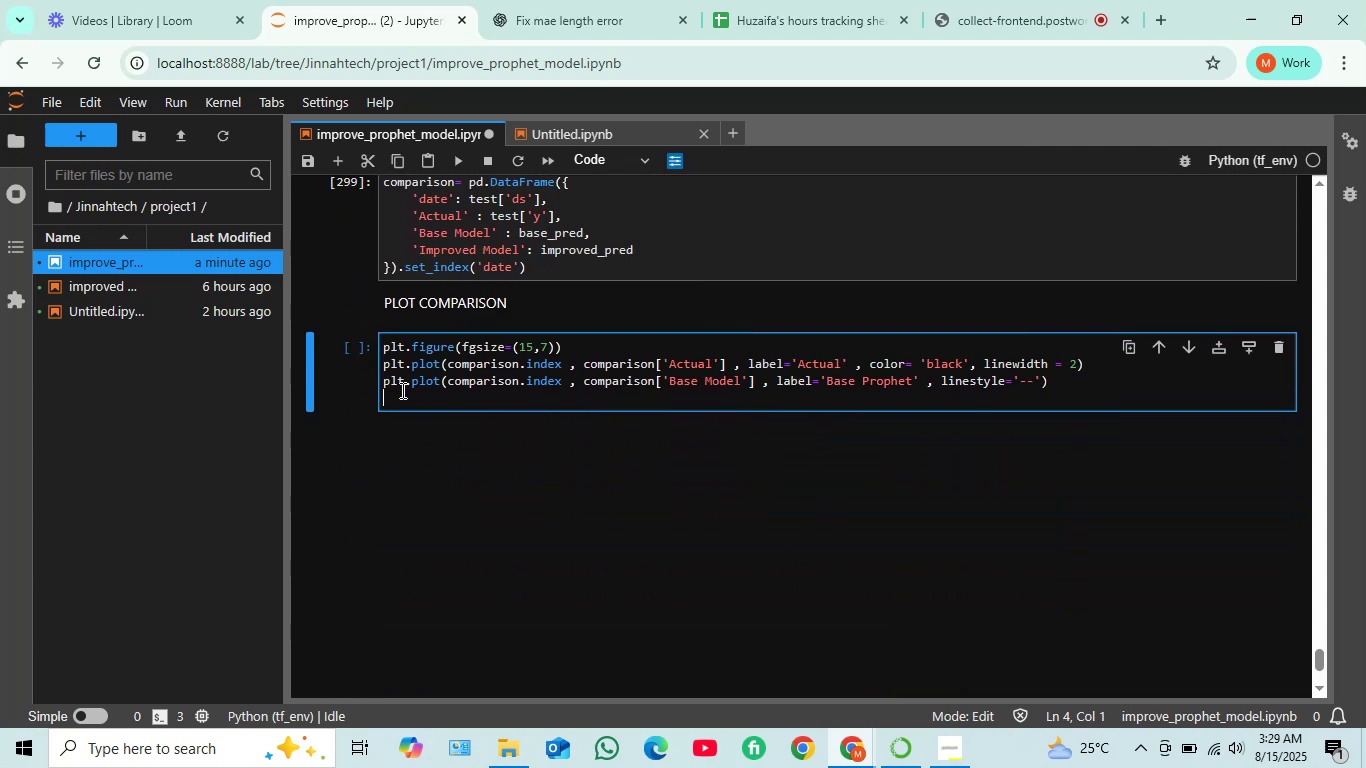 
key(Shift+Enter)
 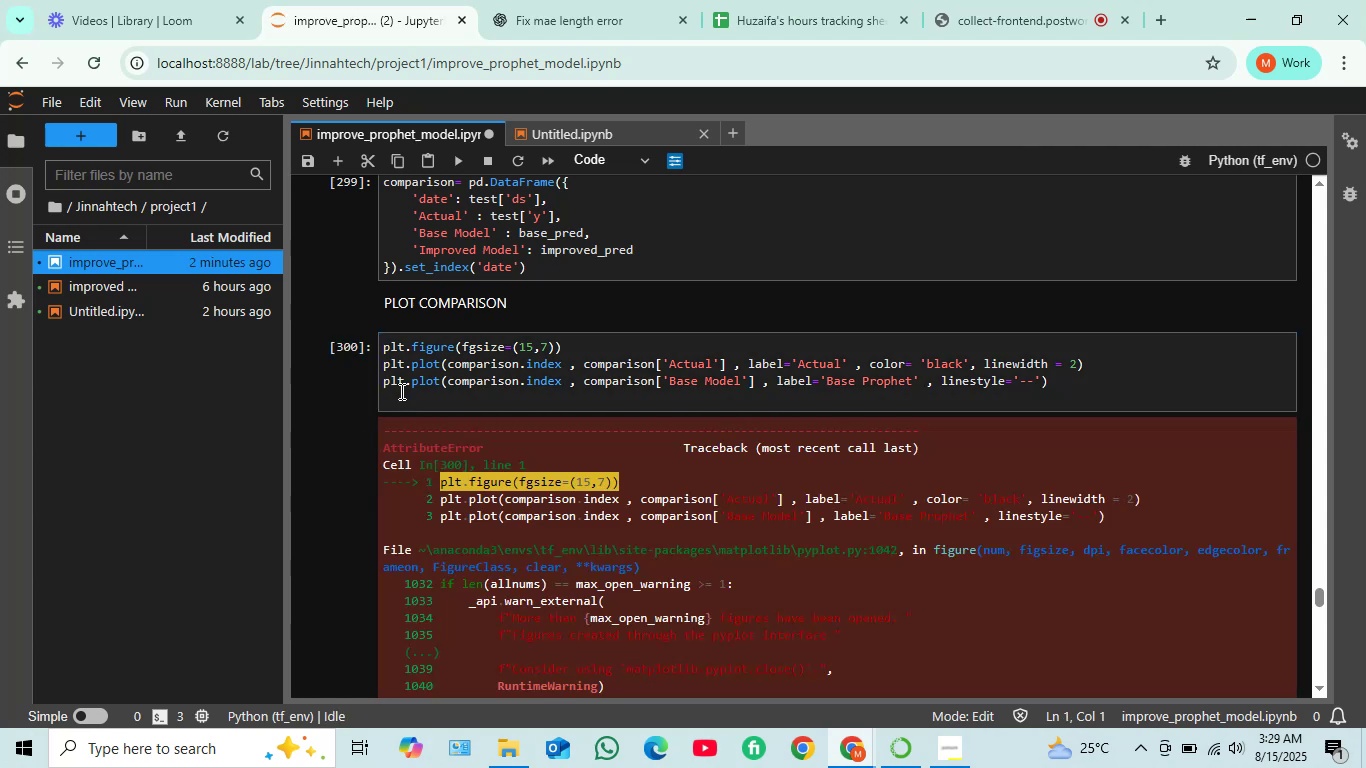 
scroll: coordinate [448, 416], scroll_direction: down, amount: 1.0
 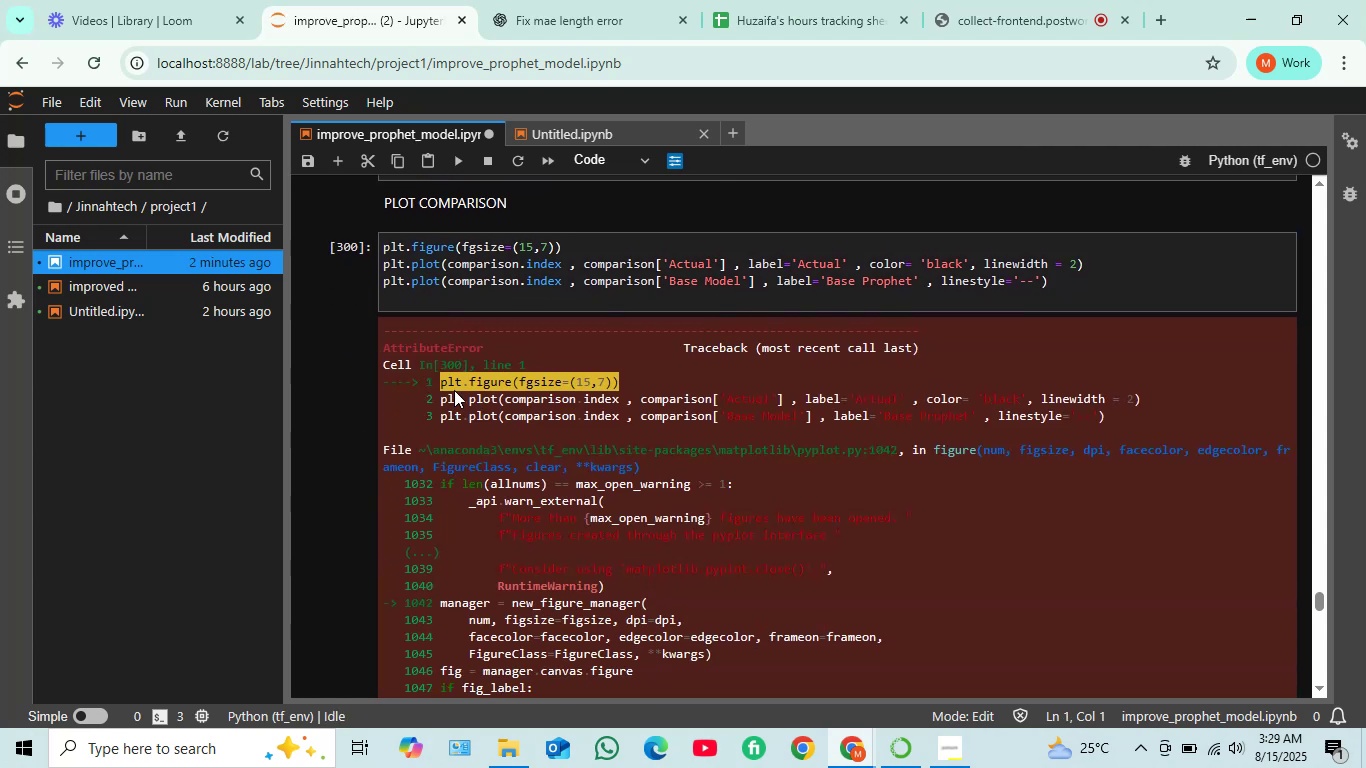 
wait(6.37)
 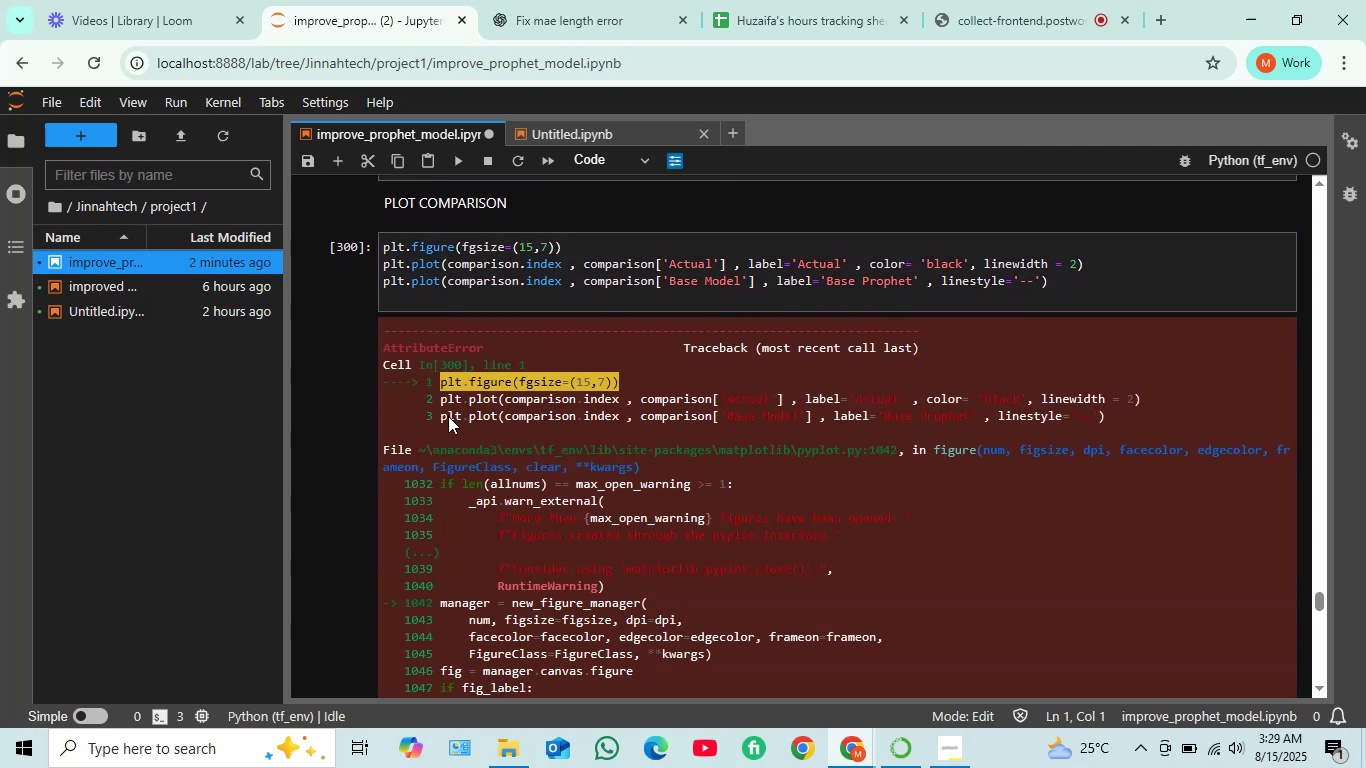 
scroll: coordinate [517, 412], scroll_direction: down, amount: 11.0
 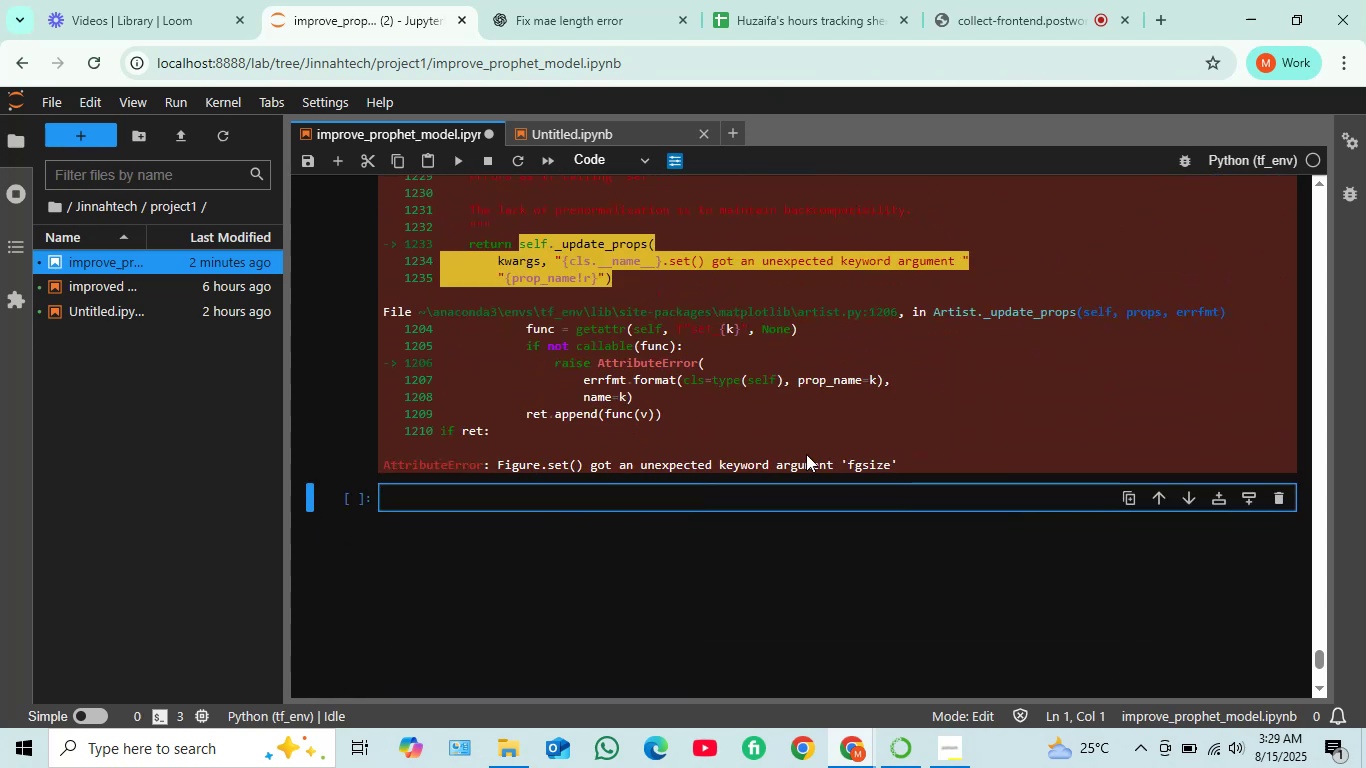 
scroll: coordinate [621, 316], scroll_direction: up, amount: 16.0
 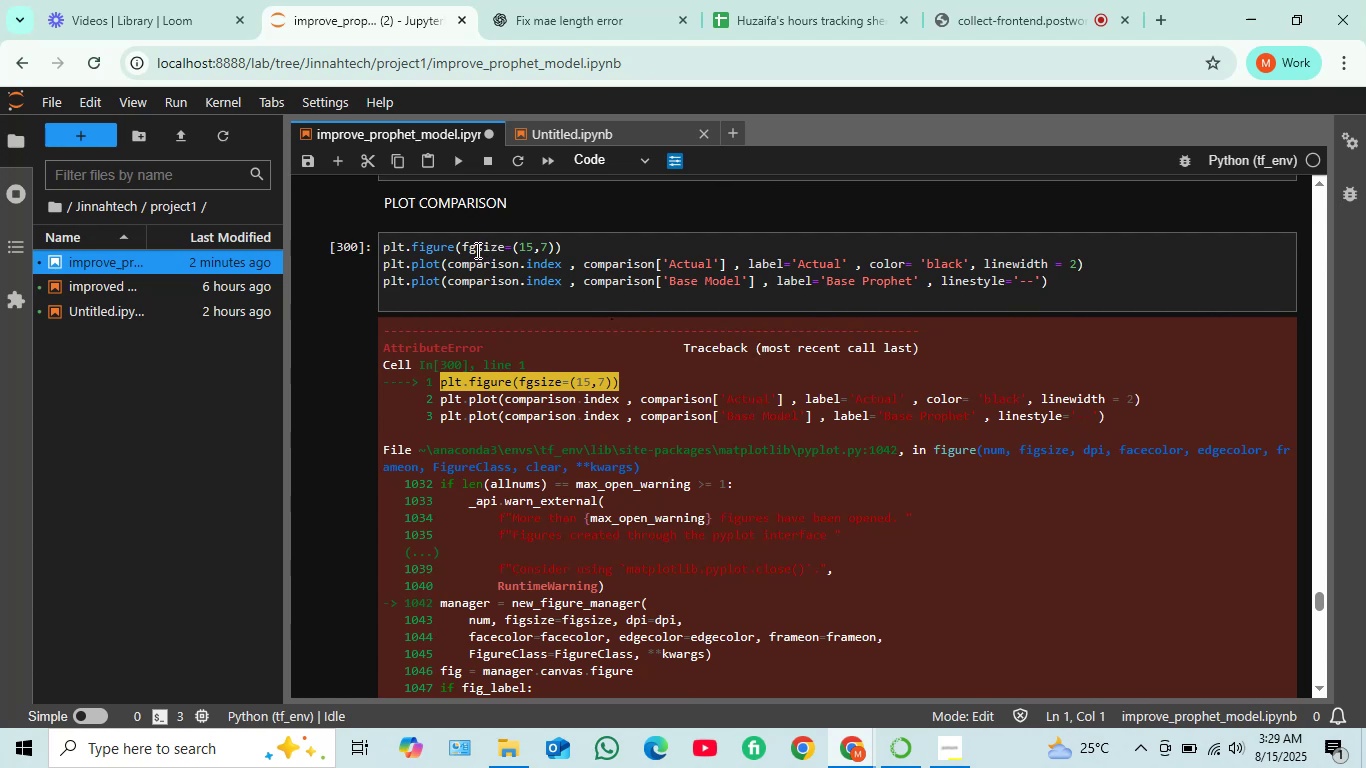 
wait(9.63)
 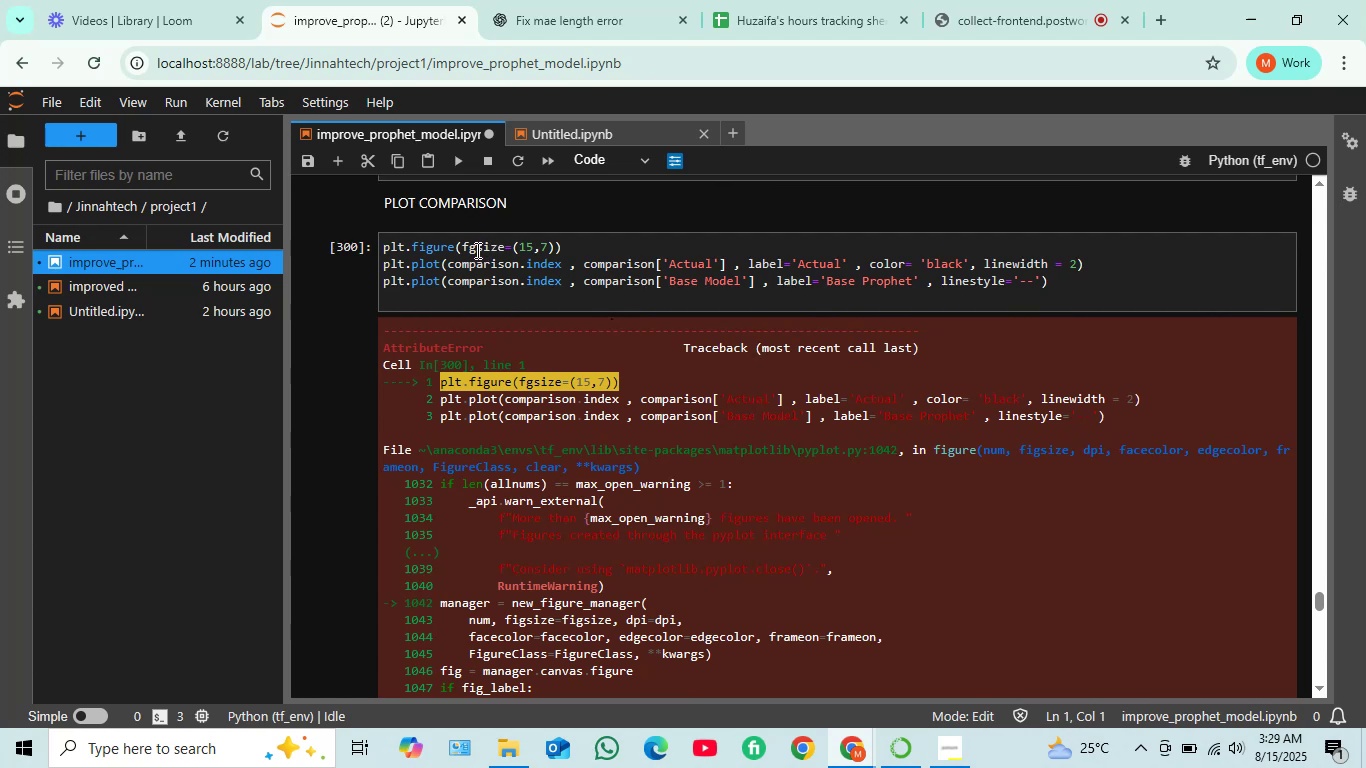 
left_click([469, 250])
 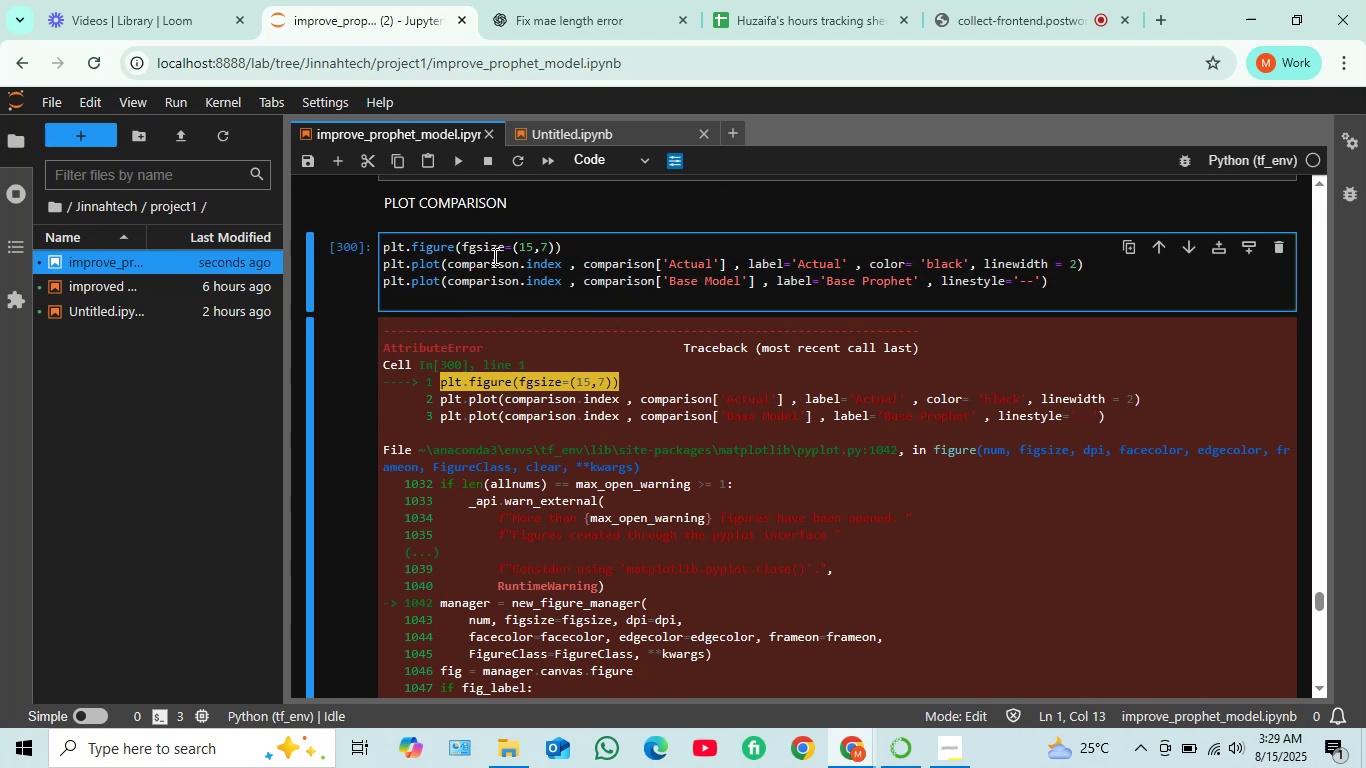 
key(I)
 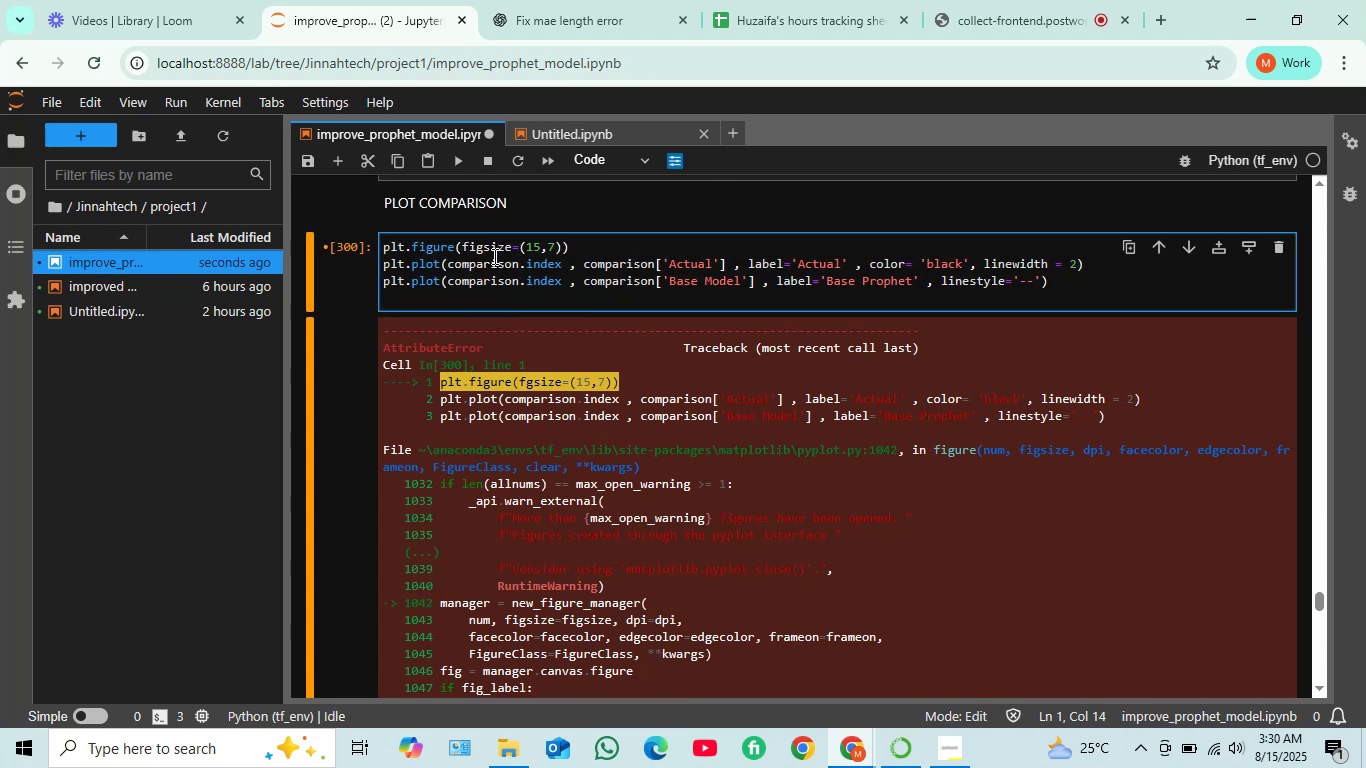 
key(Shift+ShiftRight)
 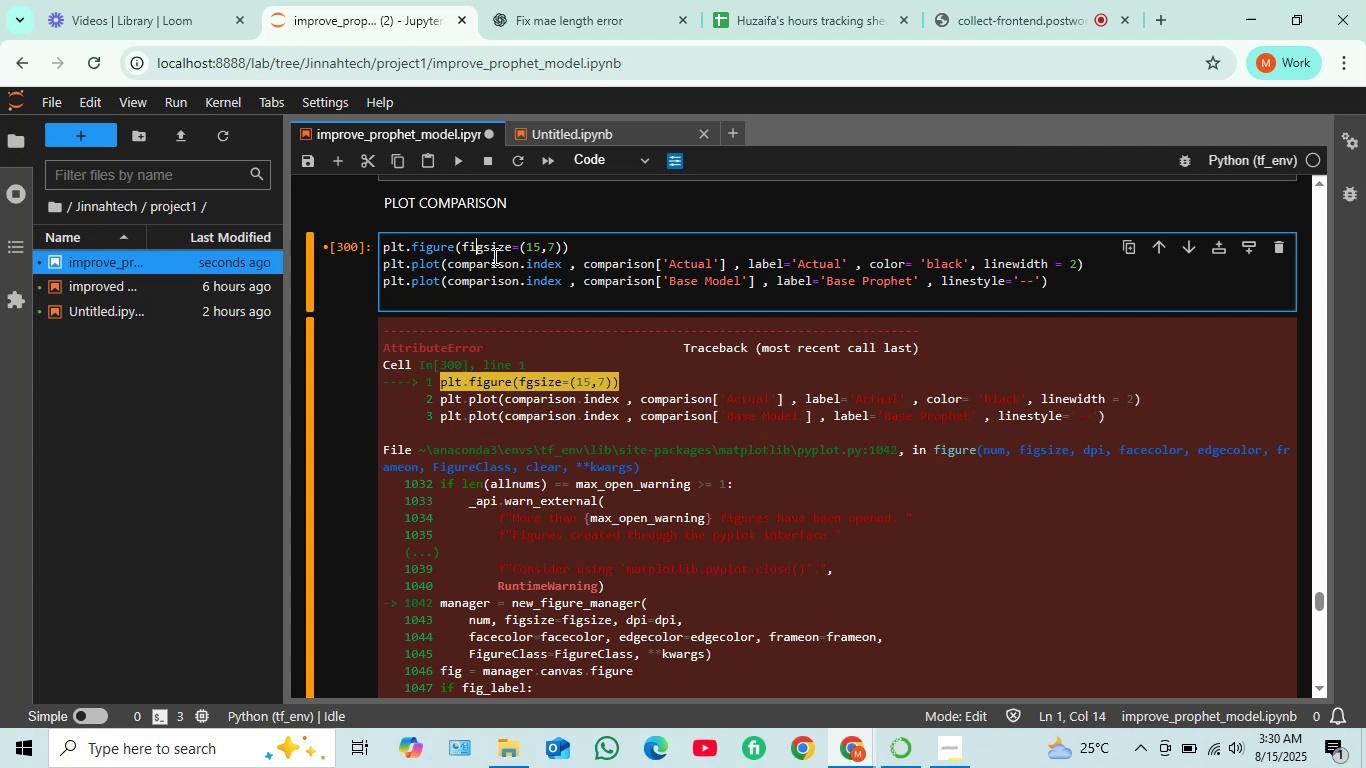 
key(Shift+Enter)
 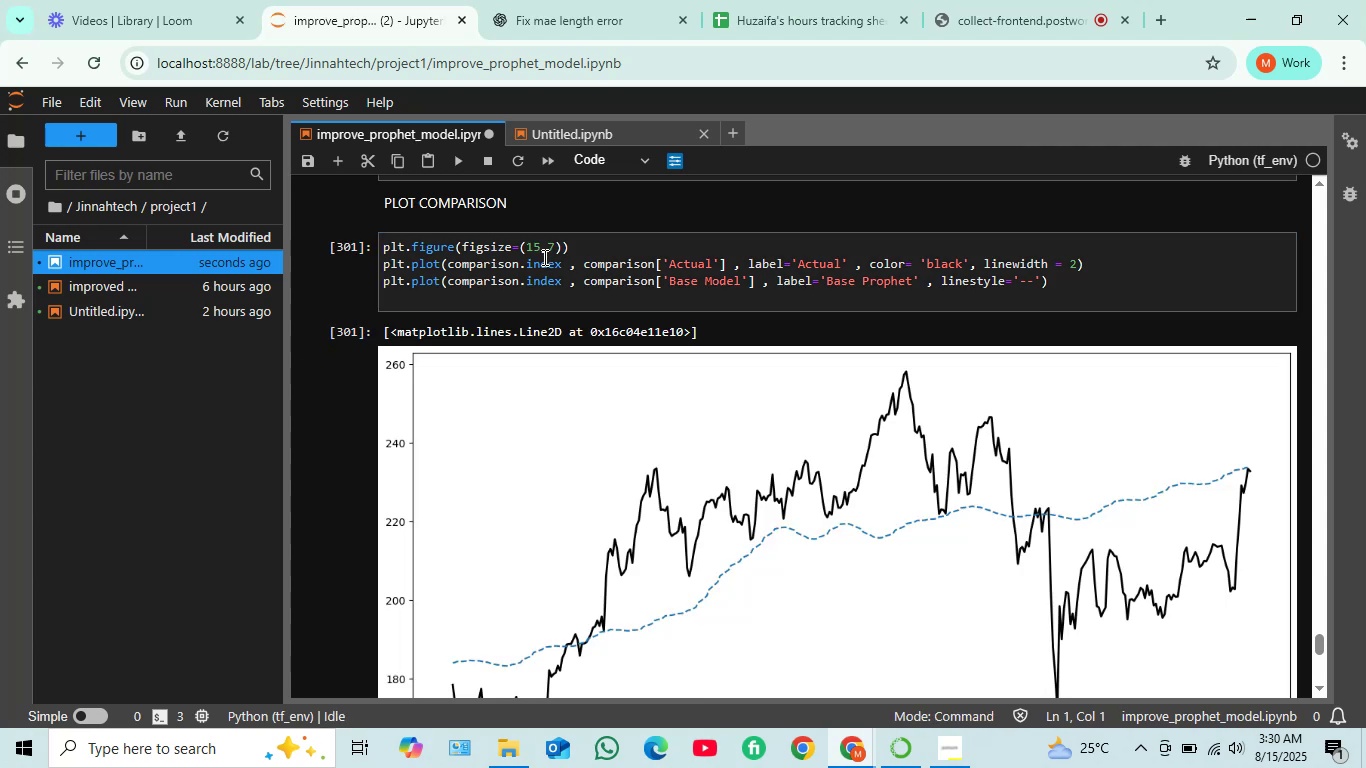 
scroll: coordinate [557, 280], scroll_direction: down, amount: 3.0
 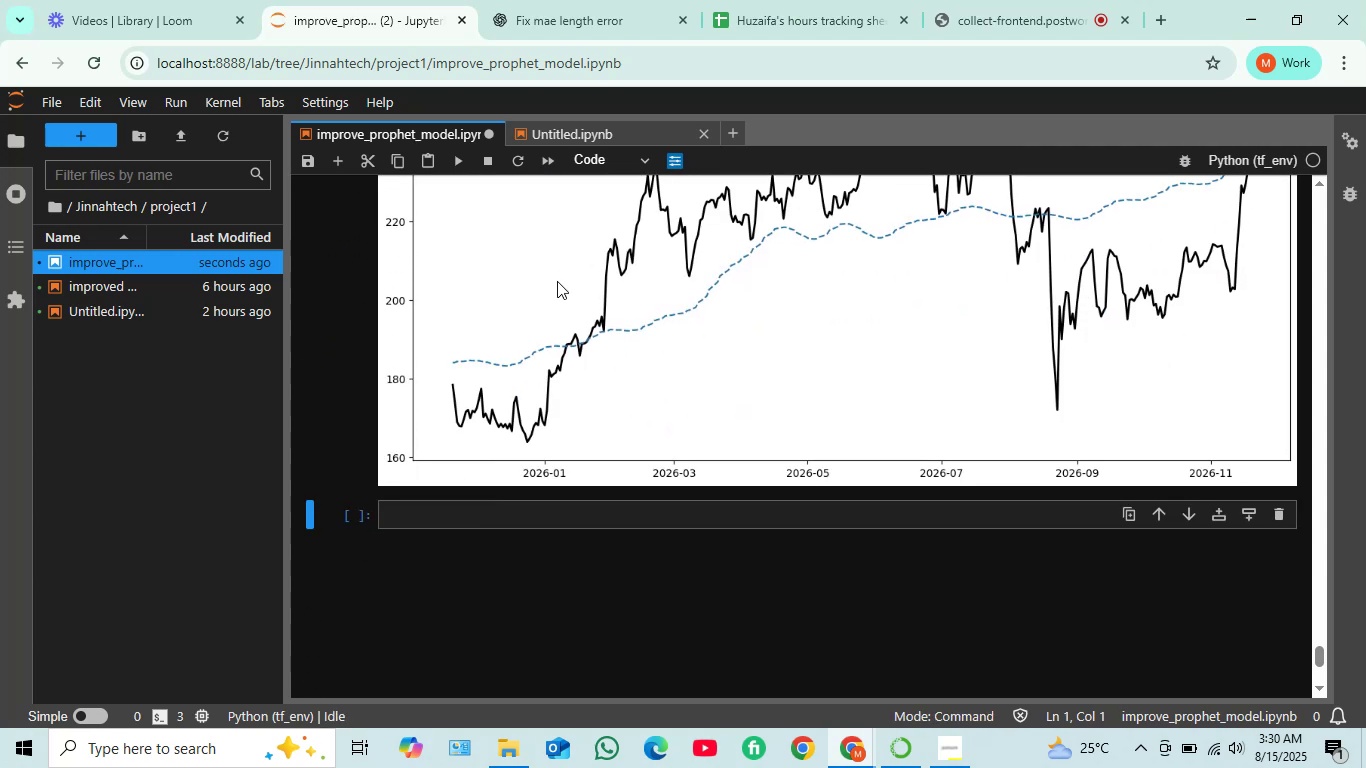 
scroll: coordinate [557, 281], scroll_direction: up, amount: 3.0
 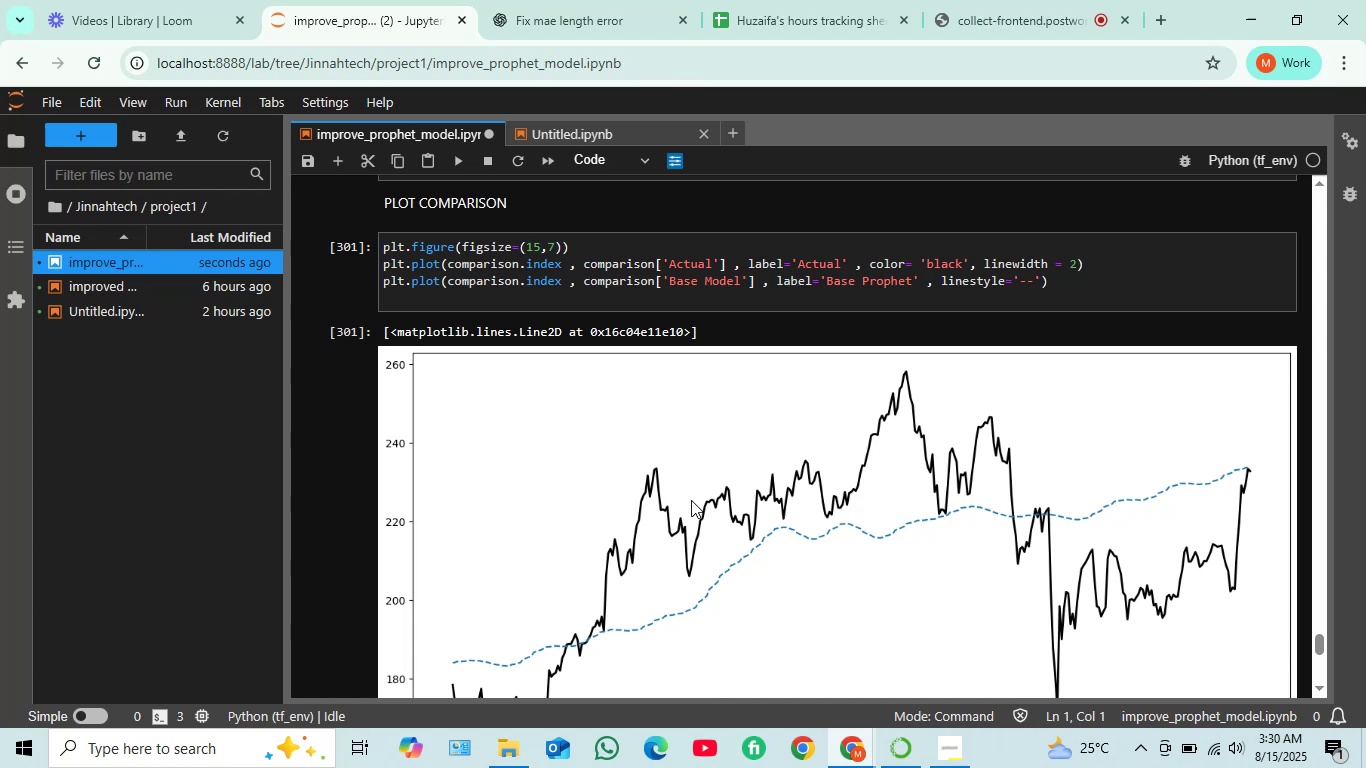 
wait(8.08)
 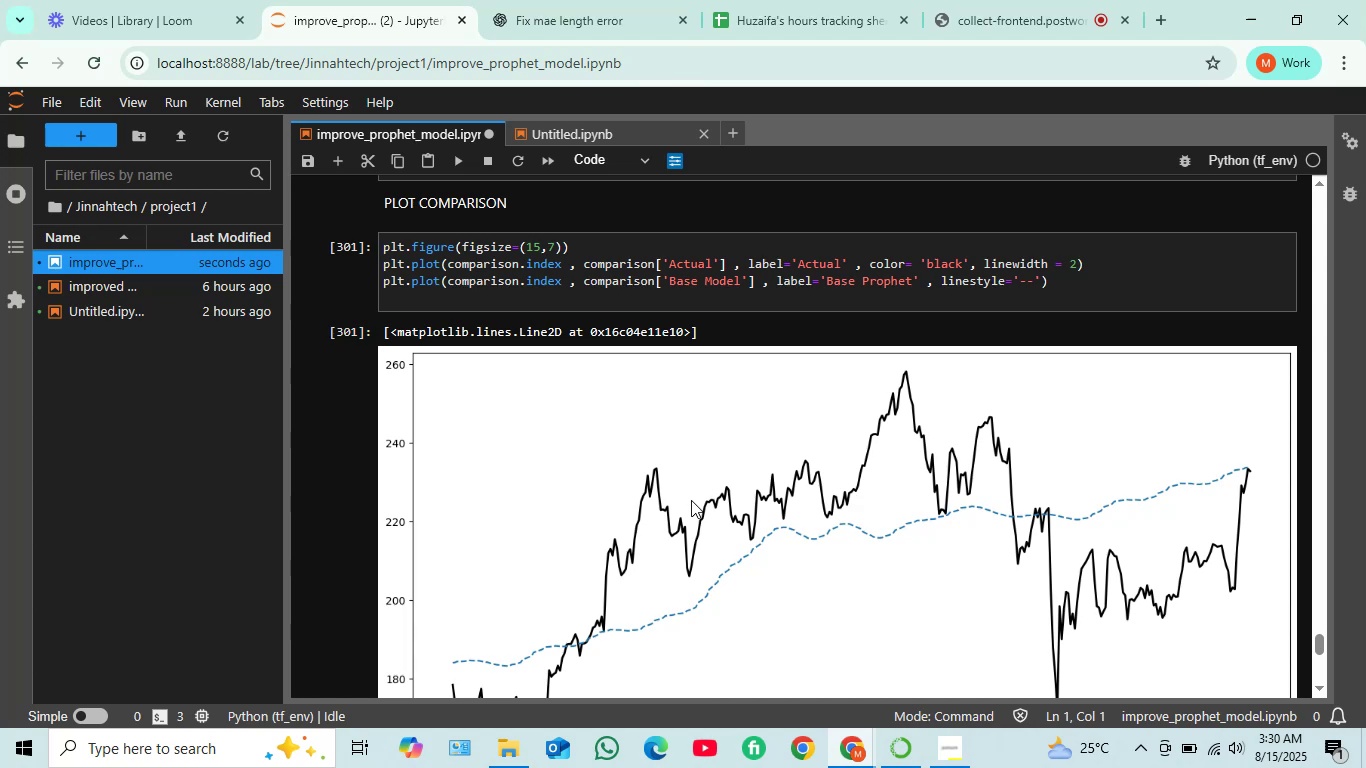 
left_click([1061, 285])
 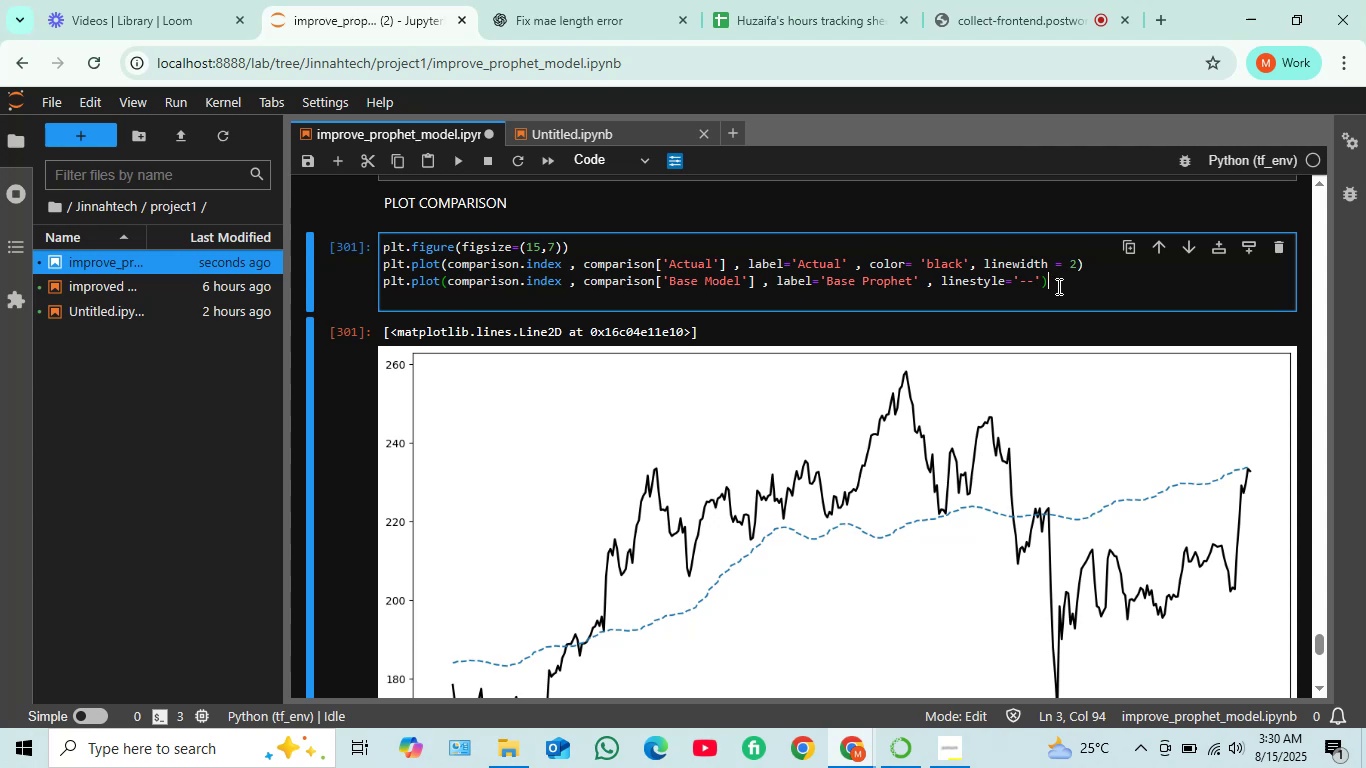 
wait(10.4)
 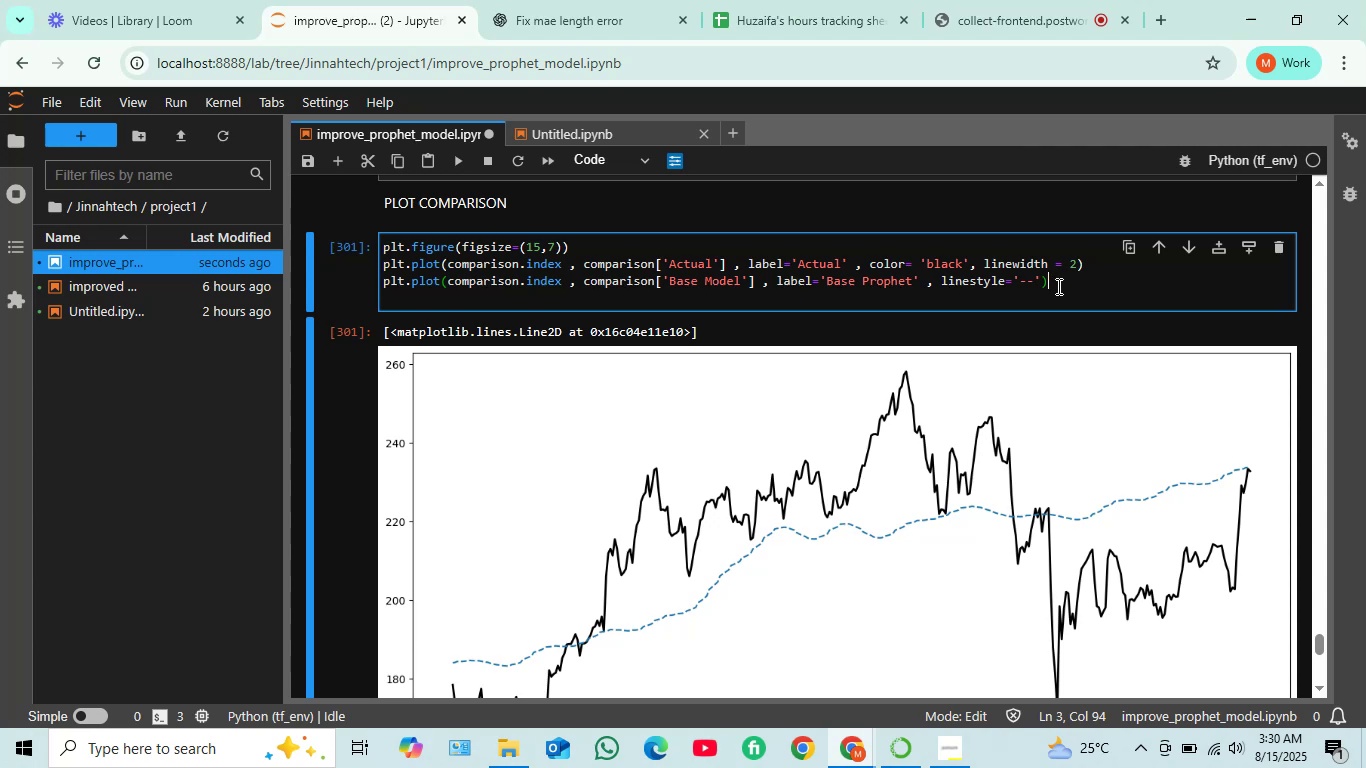 
key(Enter)
 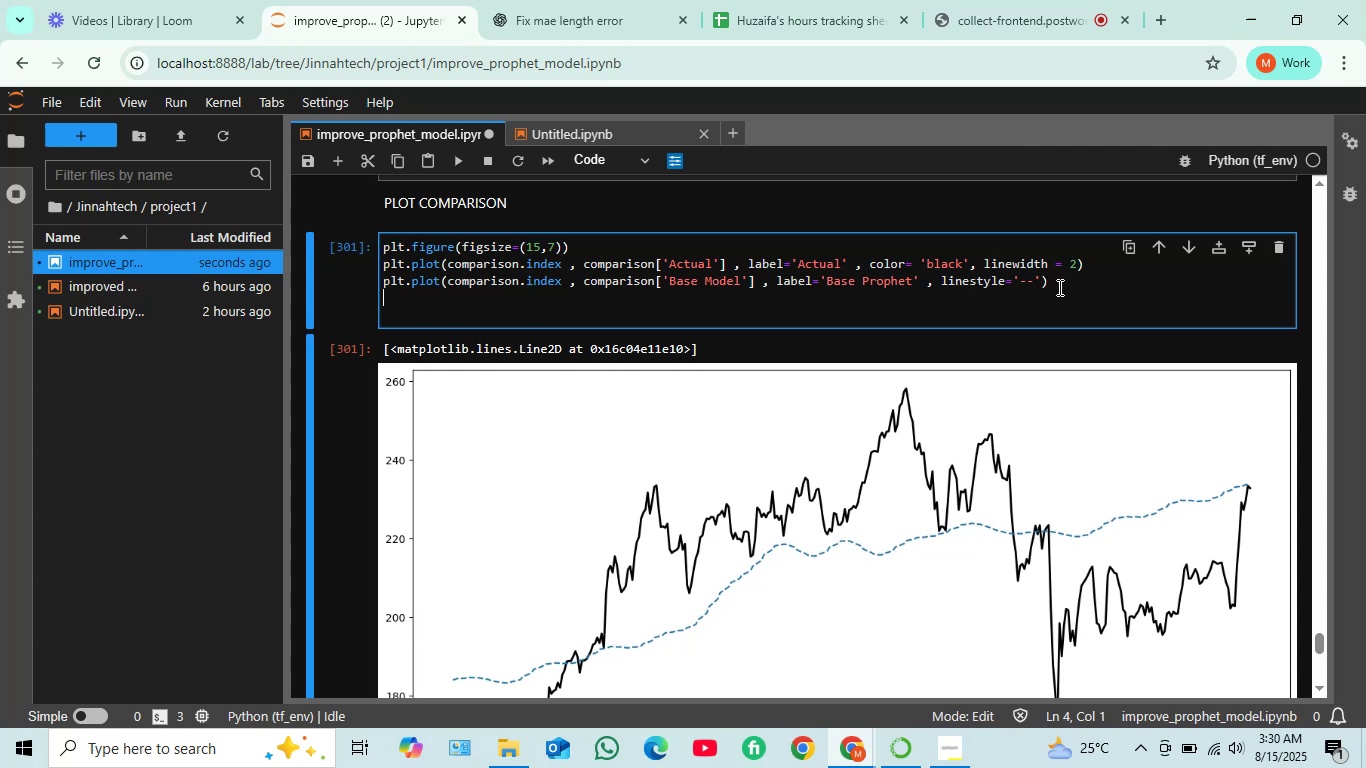 
type(pl)
 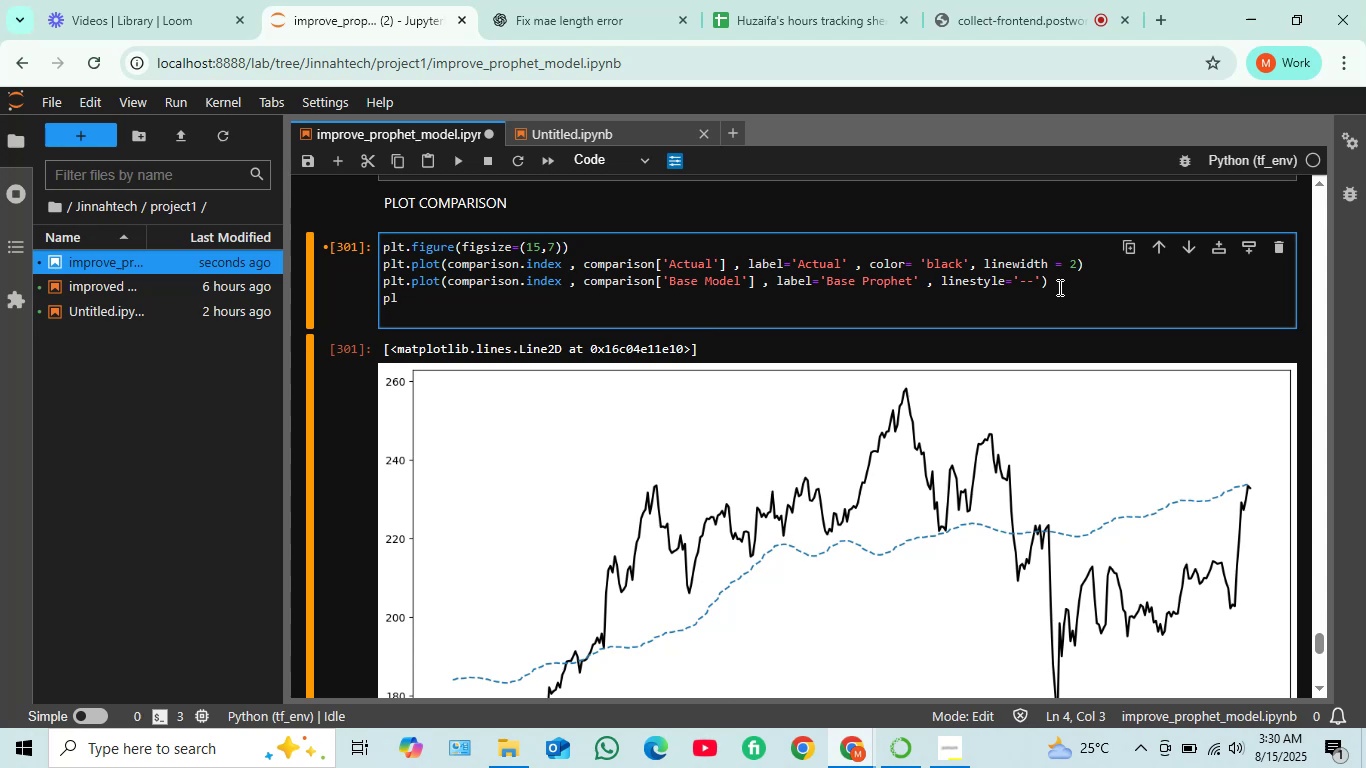 
type(t.plot(comparison.index , )
 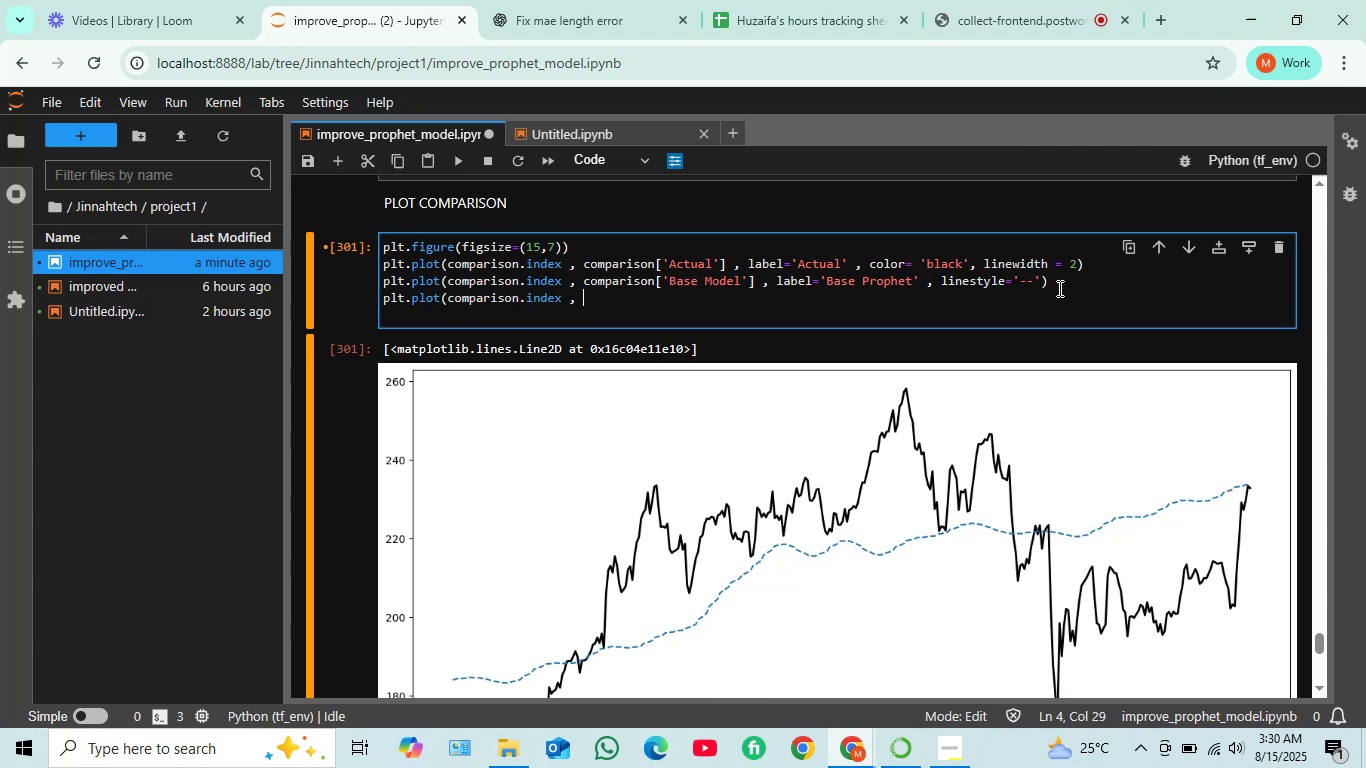 
type(comparison['Improved )
 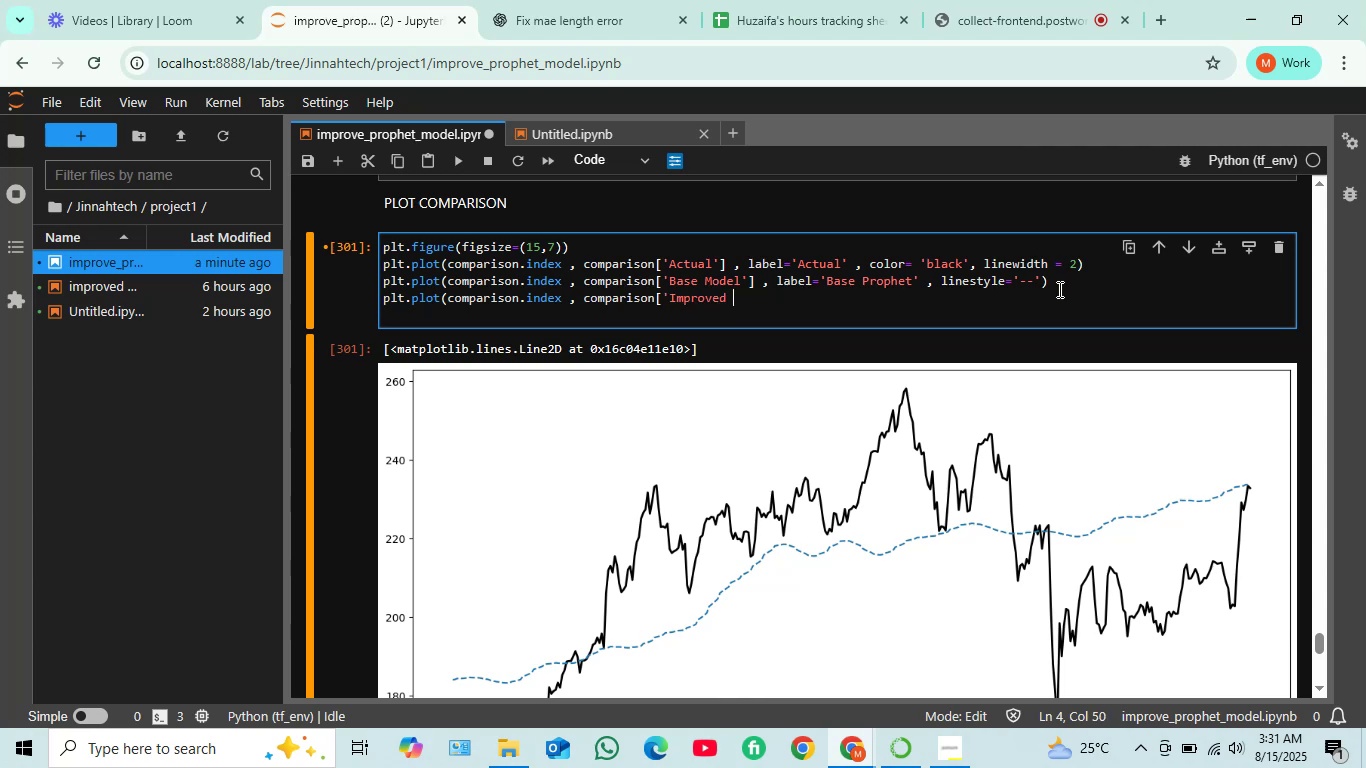 
scroll: coordinate [1039, 268], scroll_direction: up, amount: 2.0
 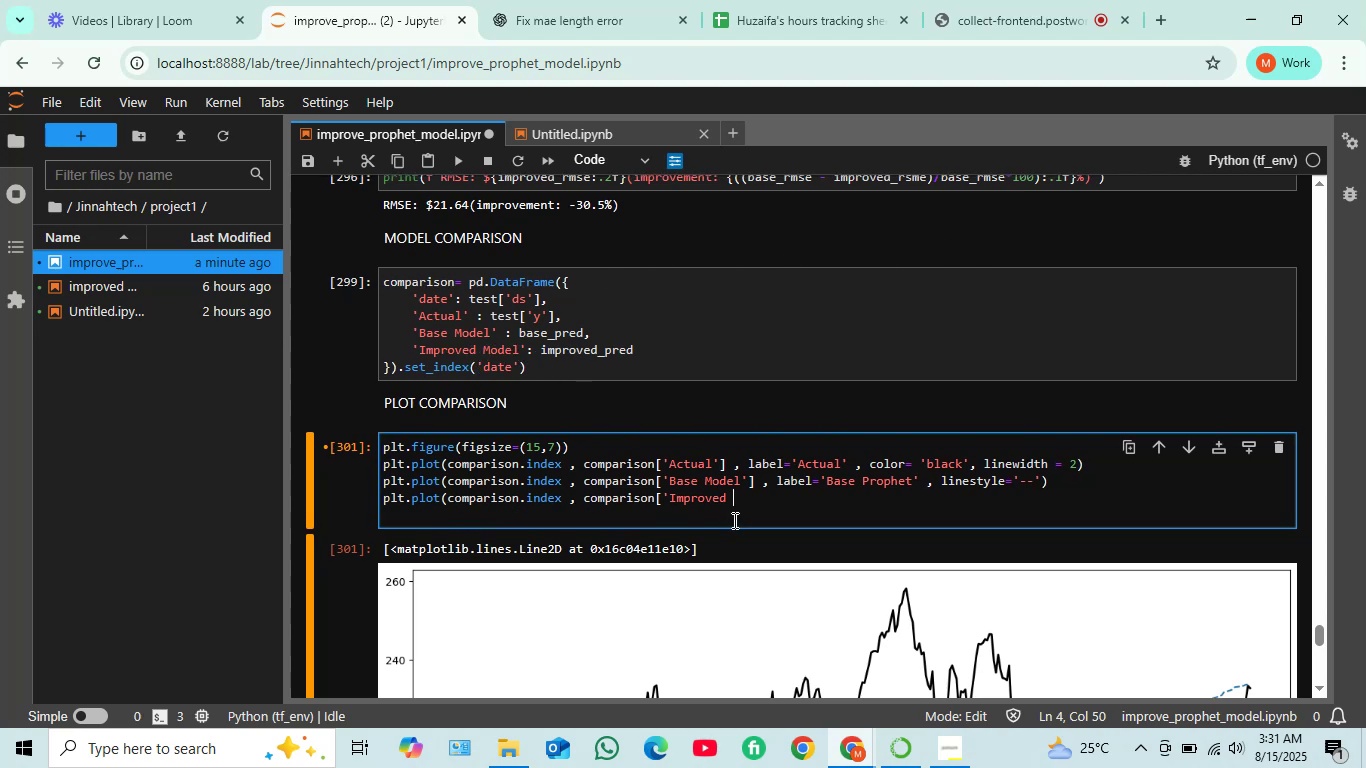 
type(mo)
key(Backspace)
key(Backspace)
type(Model)
 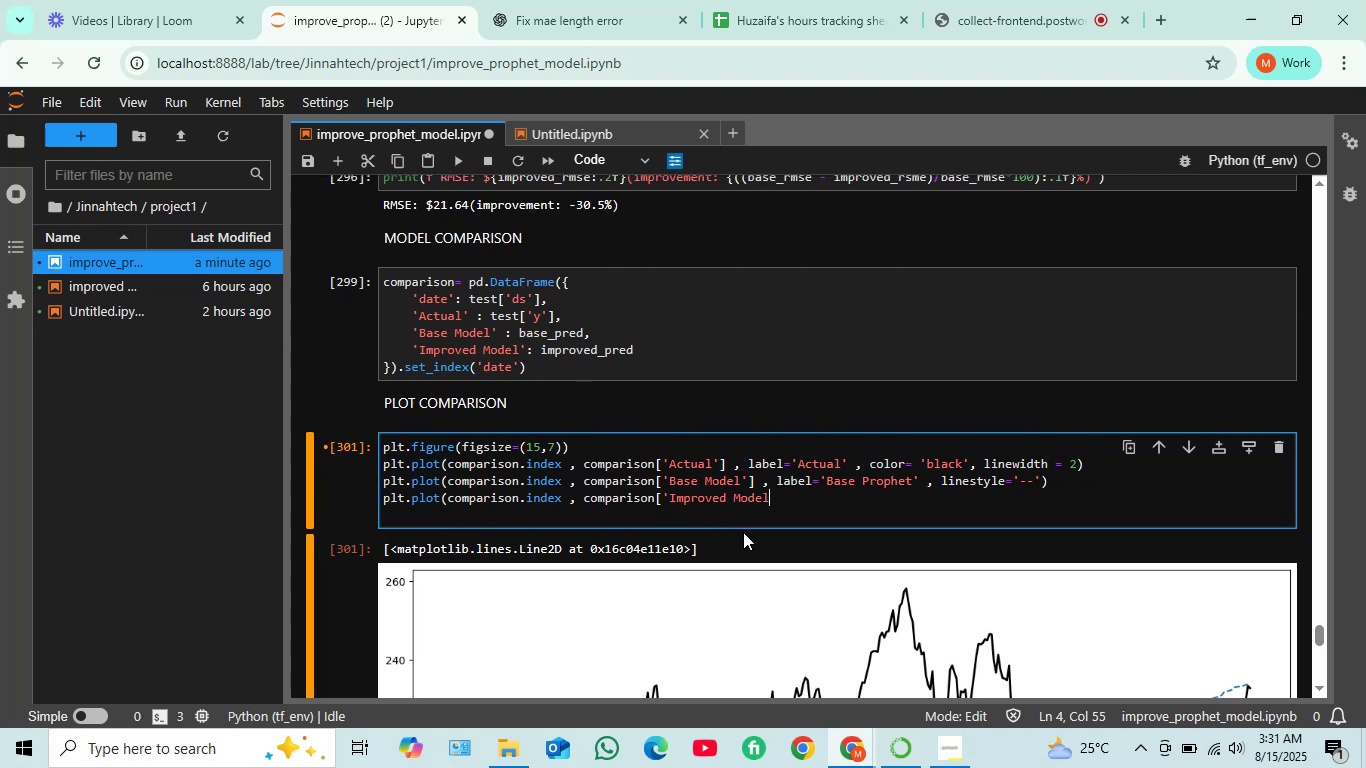 
type('], label=')
 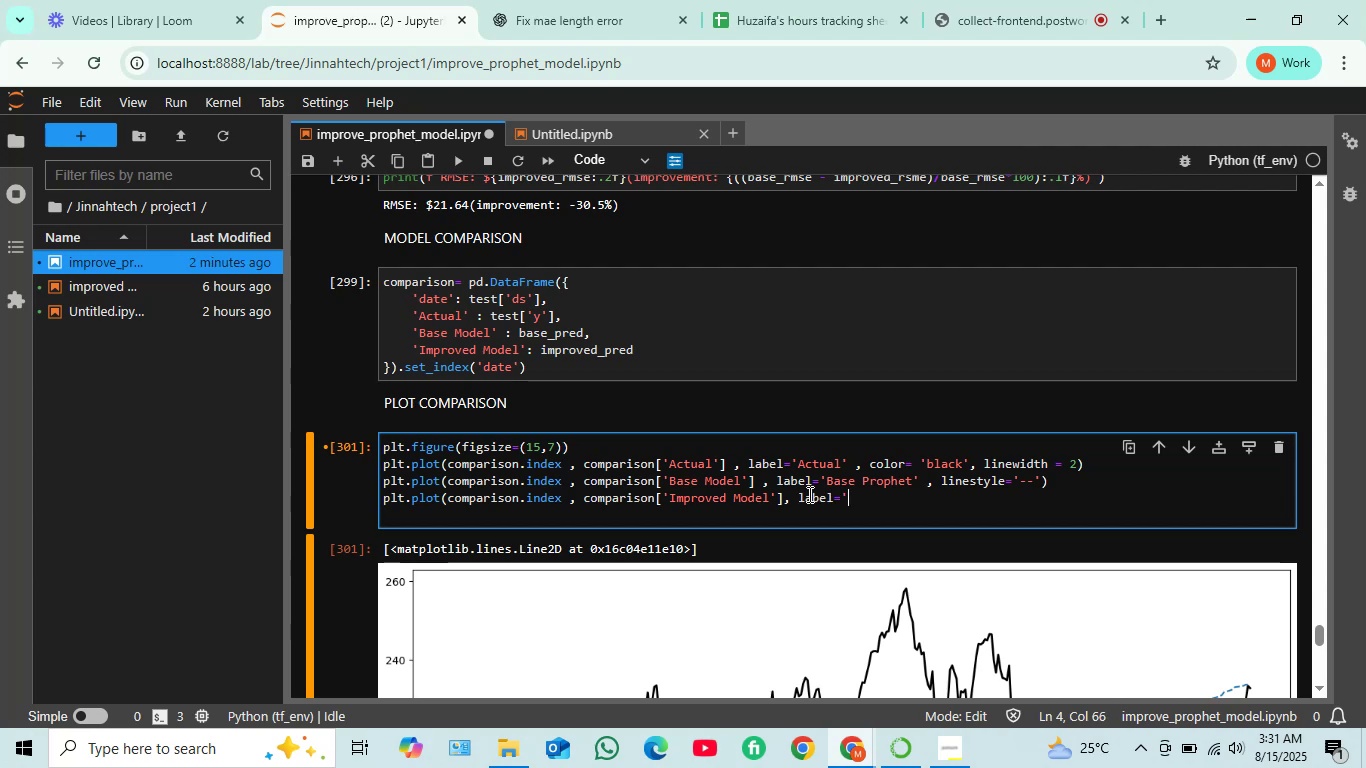 
hold_key(key=ShiftRight, duration=0.32)
 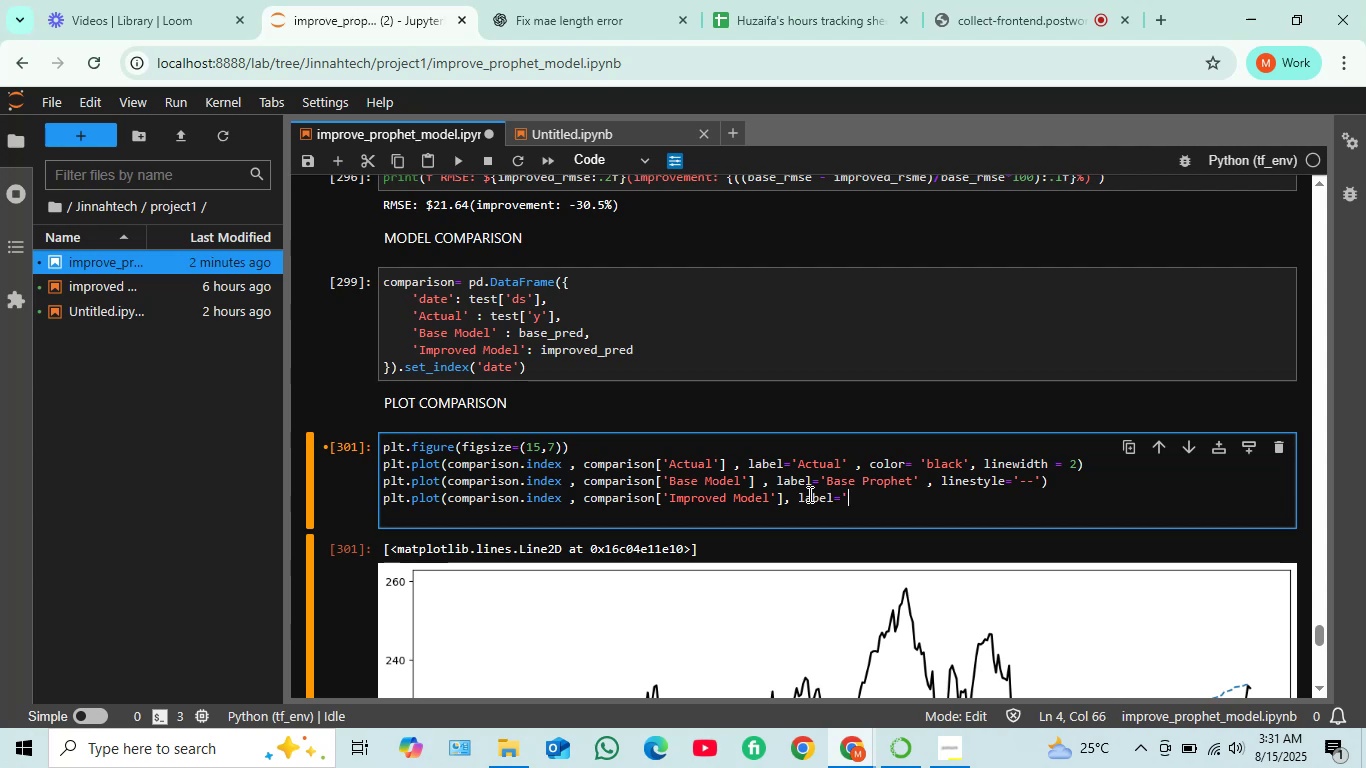 
type(Improved Prophet;)
key(Backspace)
type(' , linestyle=')
 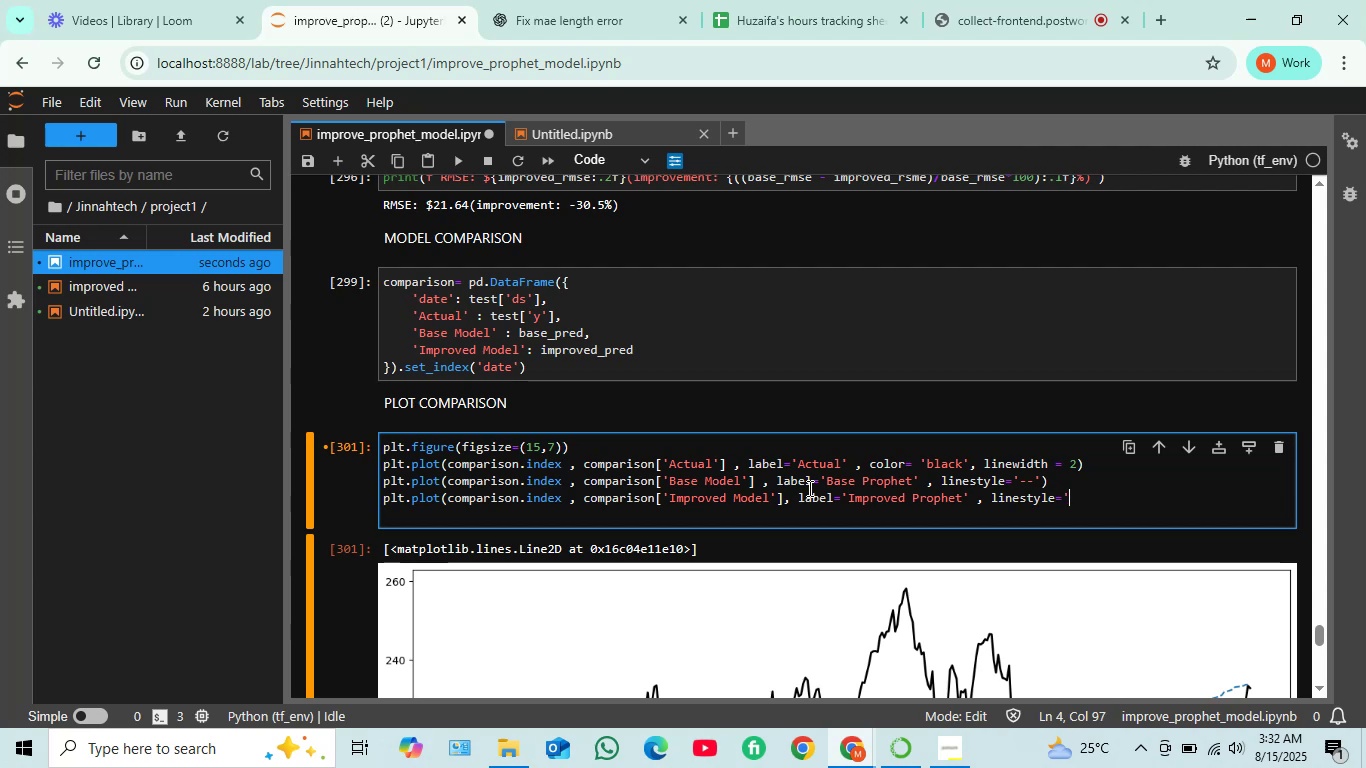 
wait(6.82)
 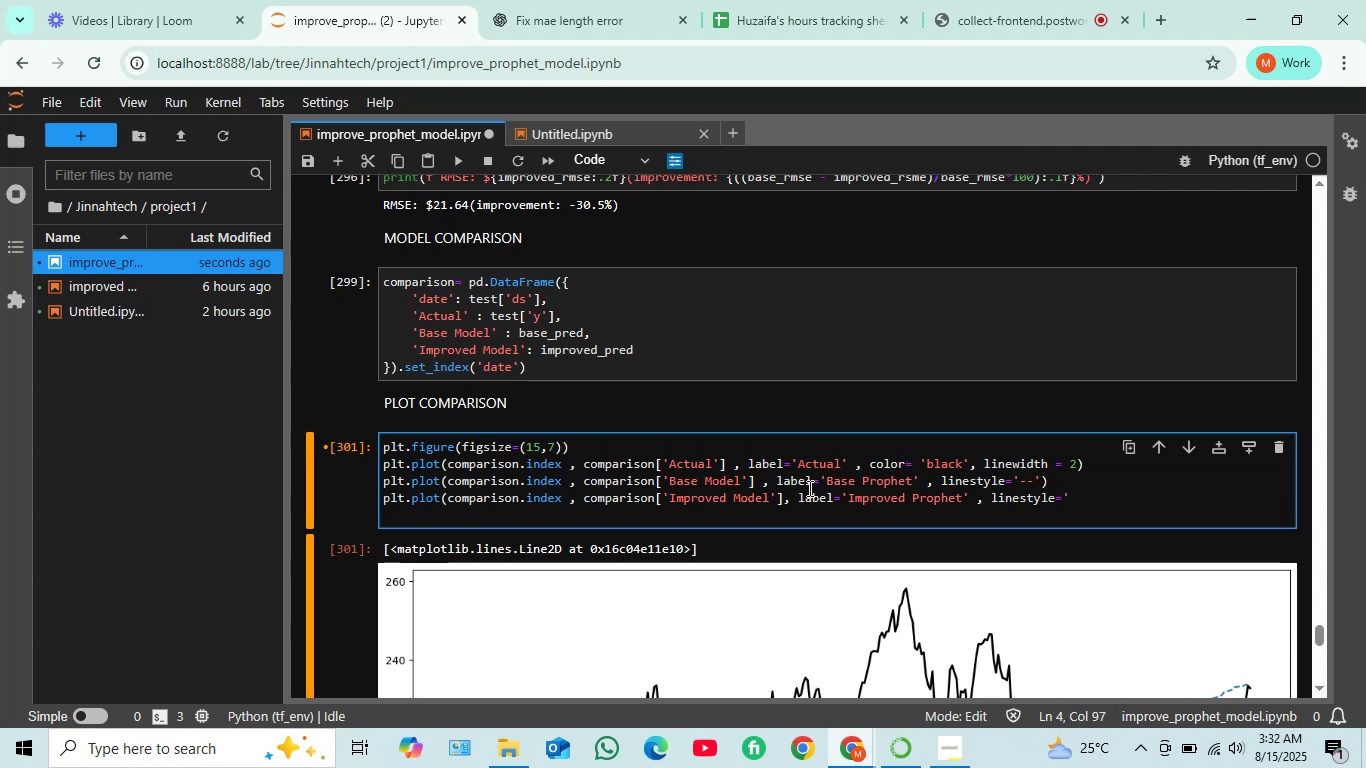 
key(Quote)
 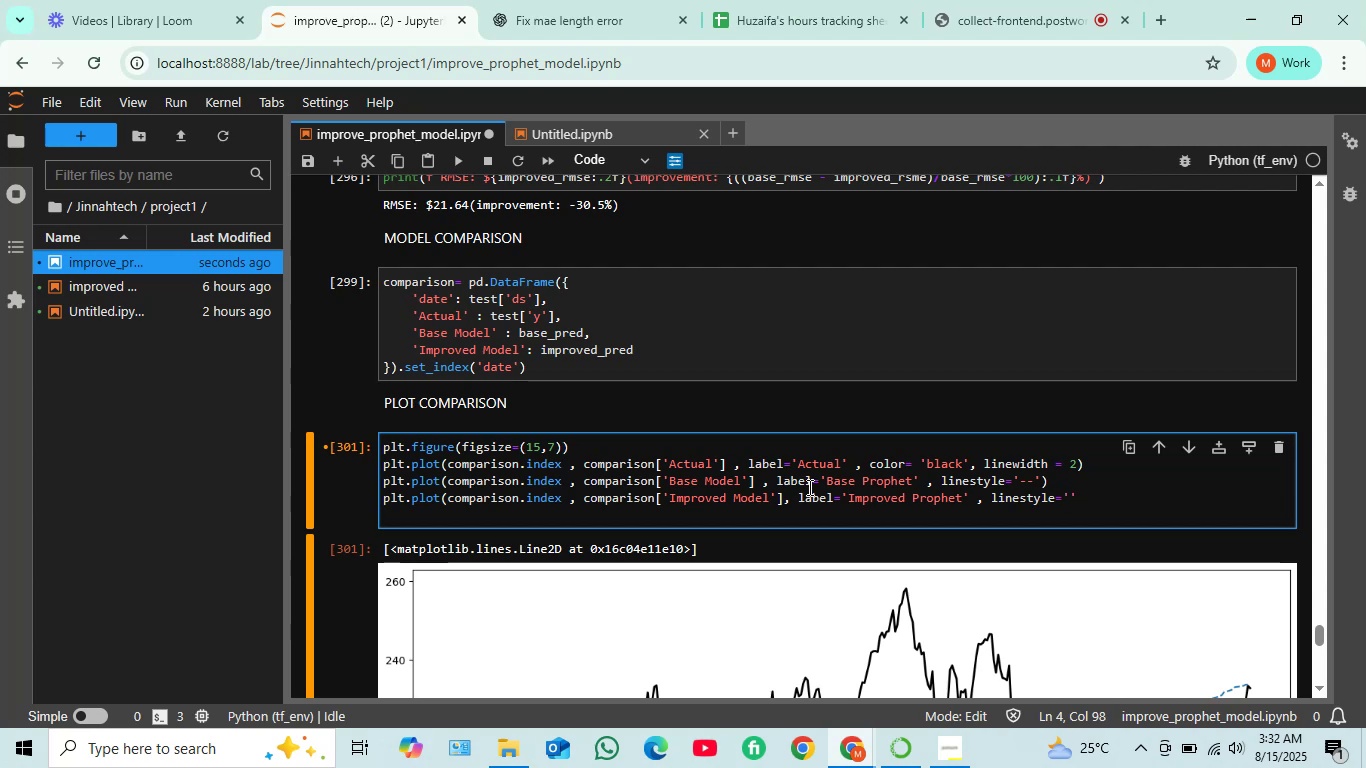 
key(ArrowLeft)
 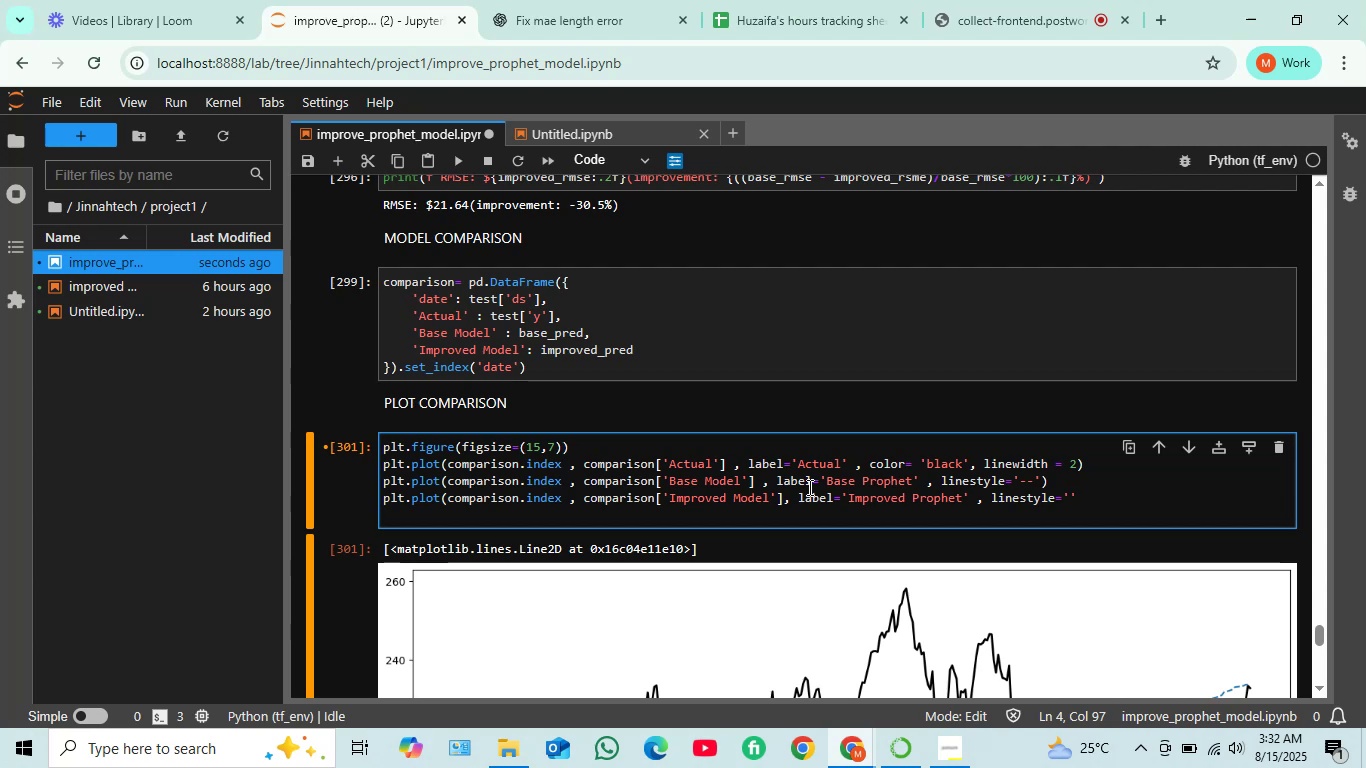 
key(Minus)
 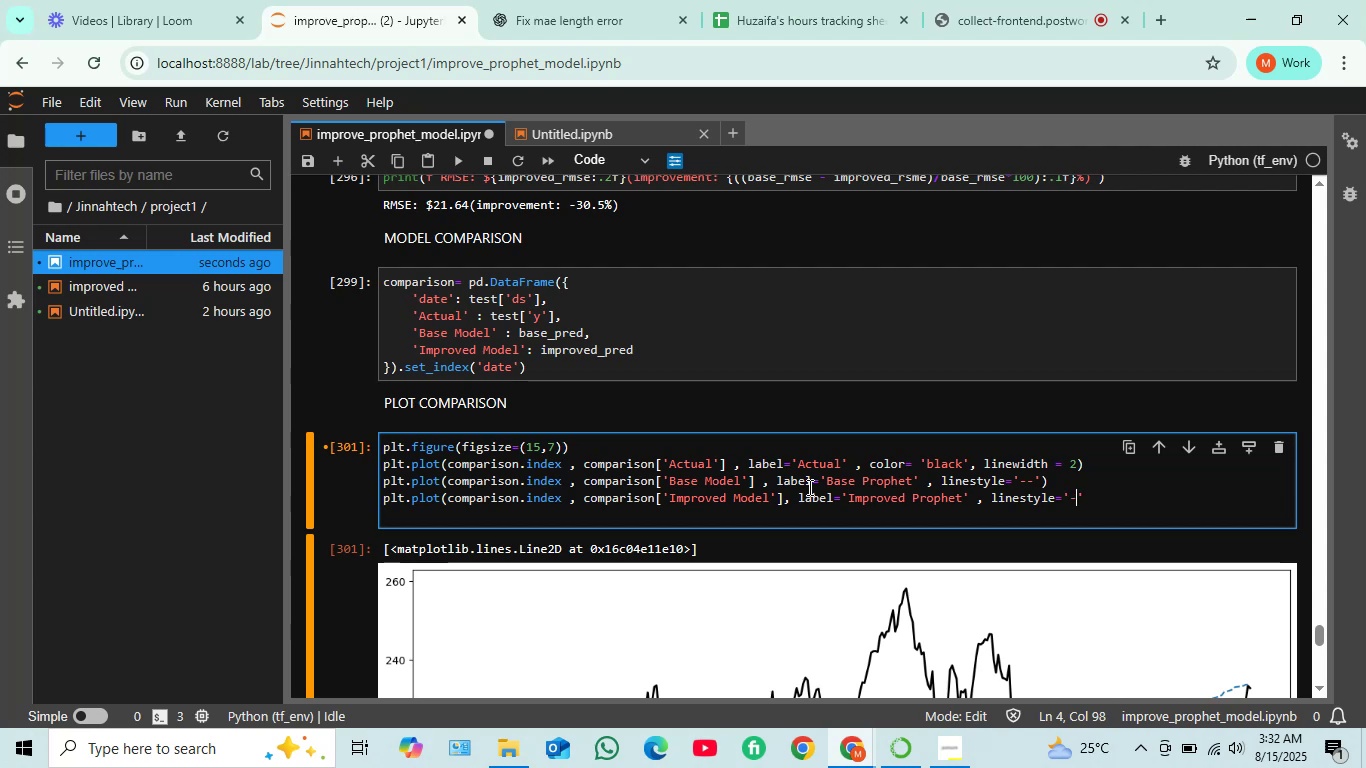 
key(Period)
 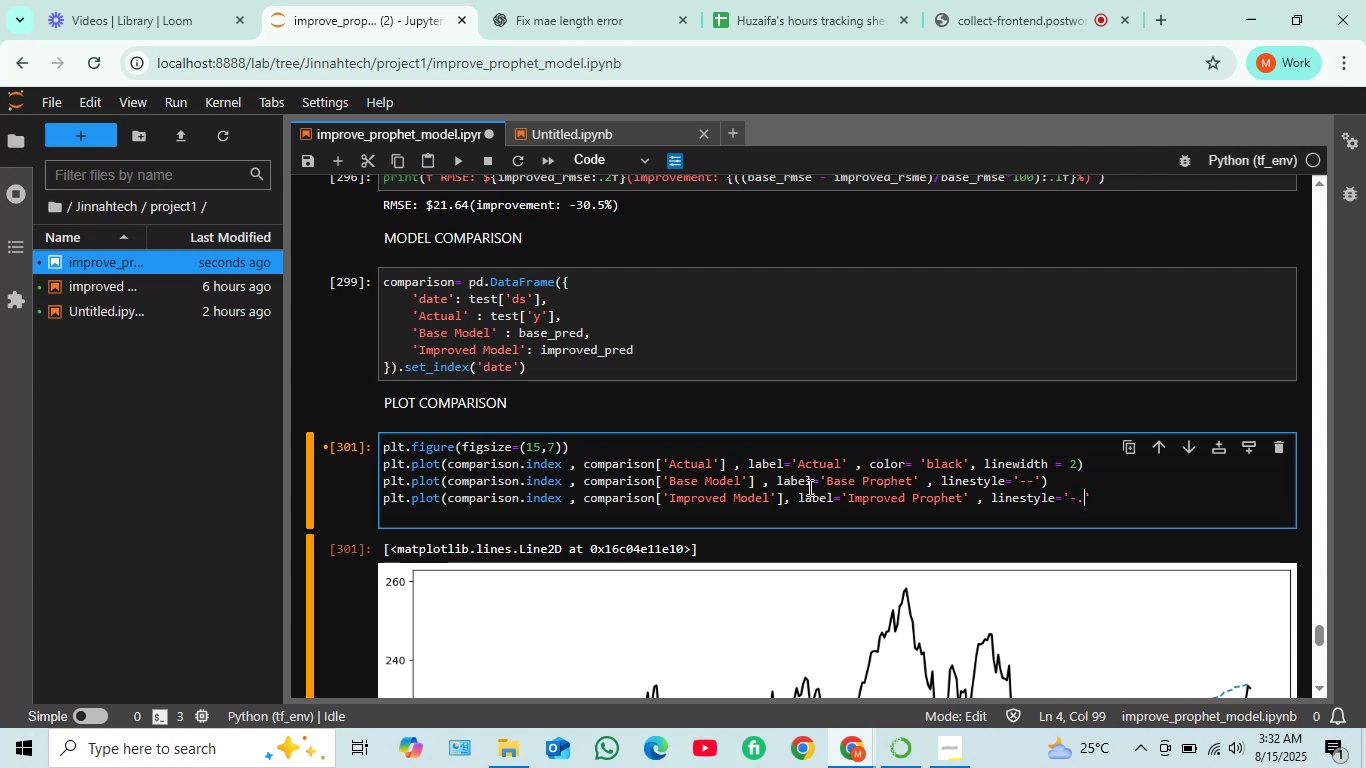 
wait(7.62)
 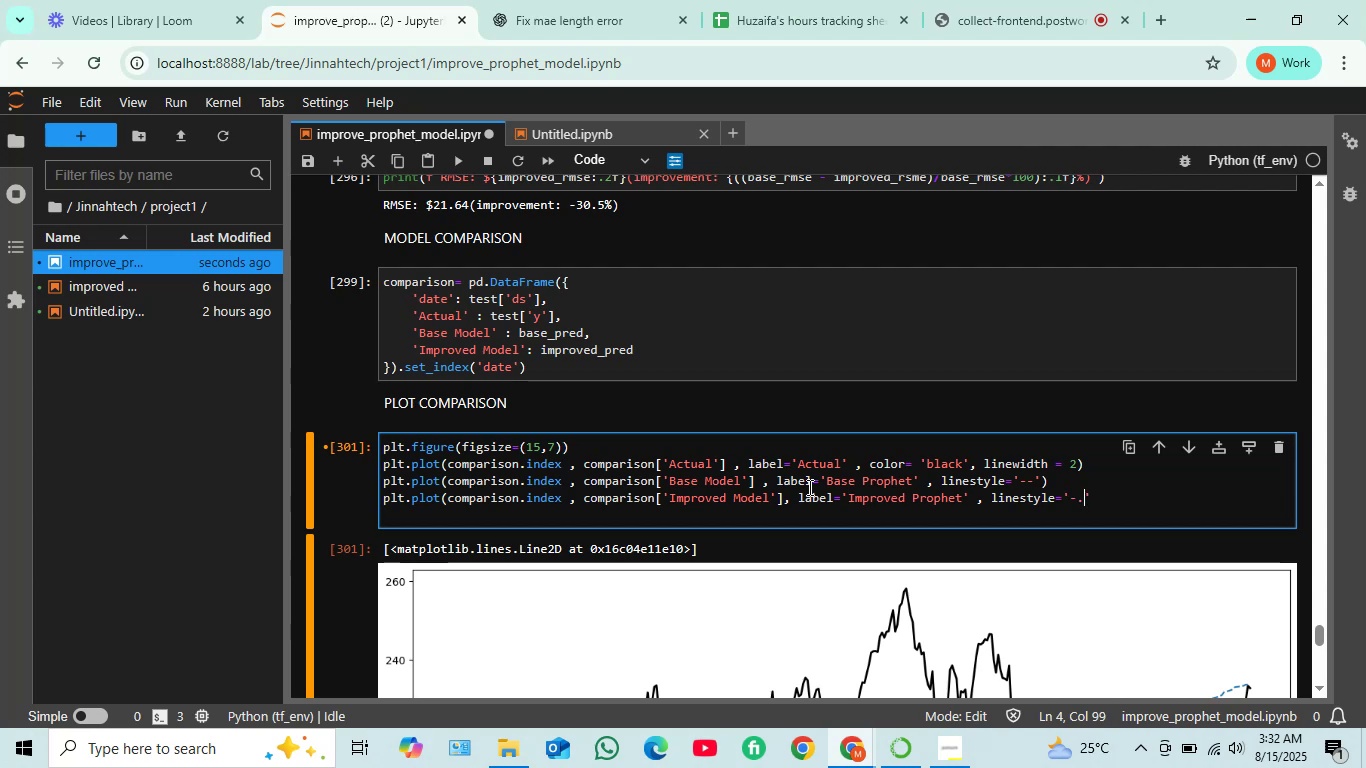 
key(ArrowRight)
 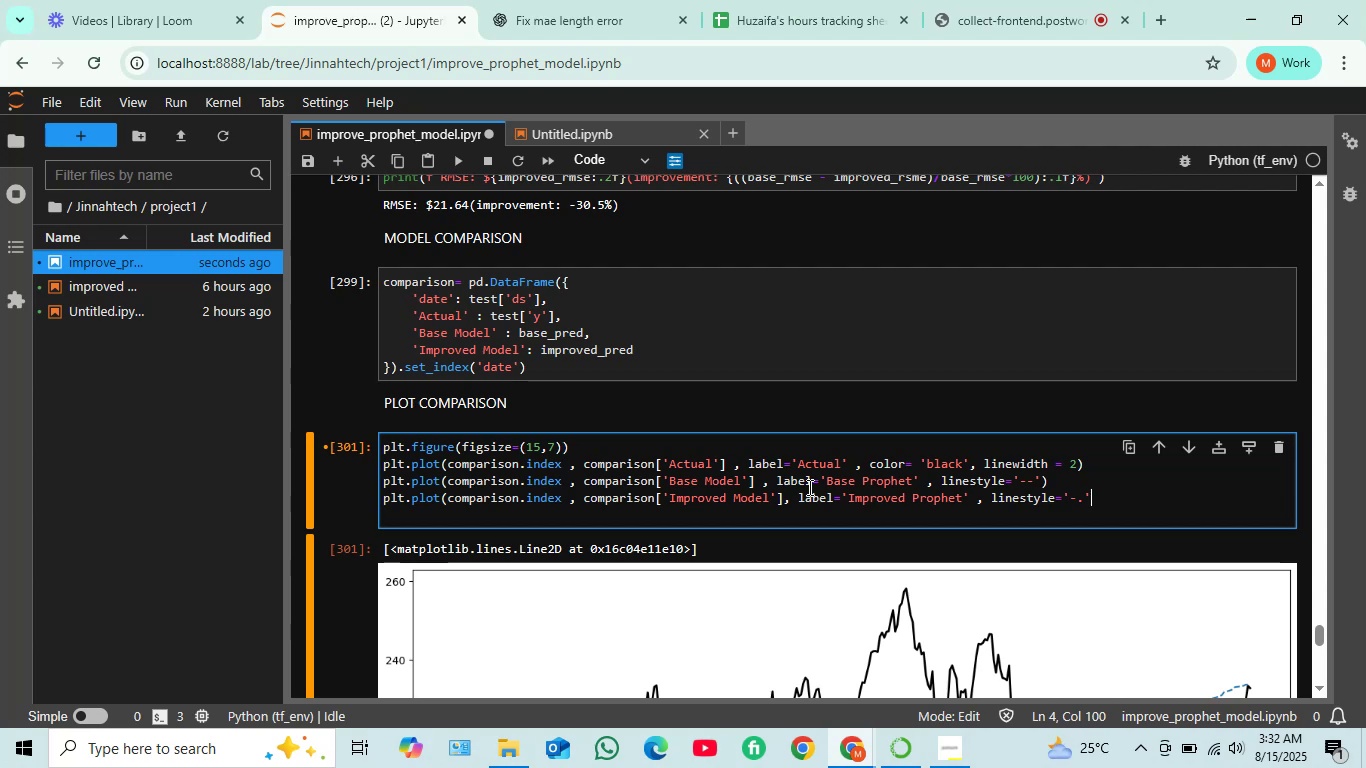 
key(Shift+0)
 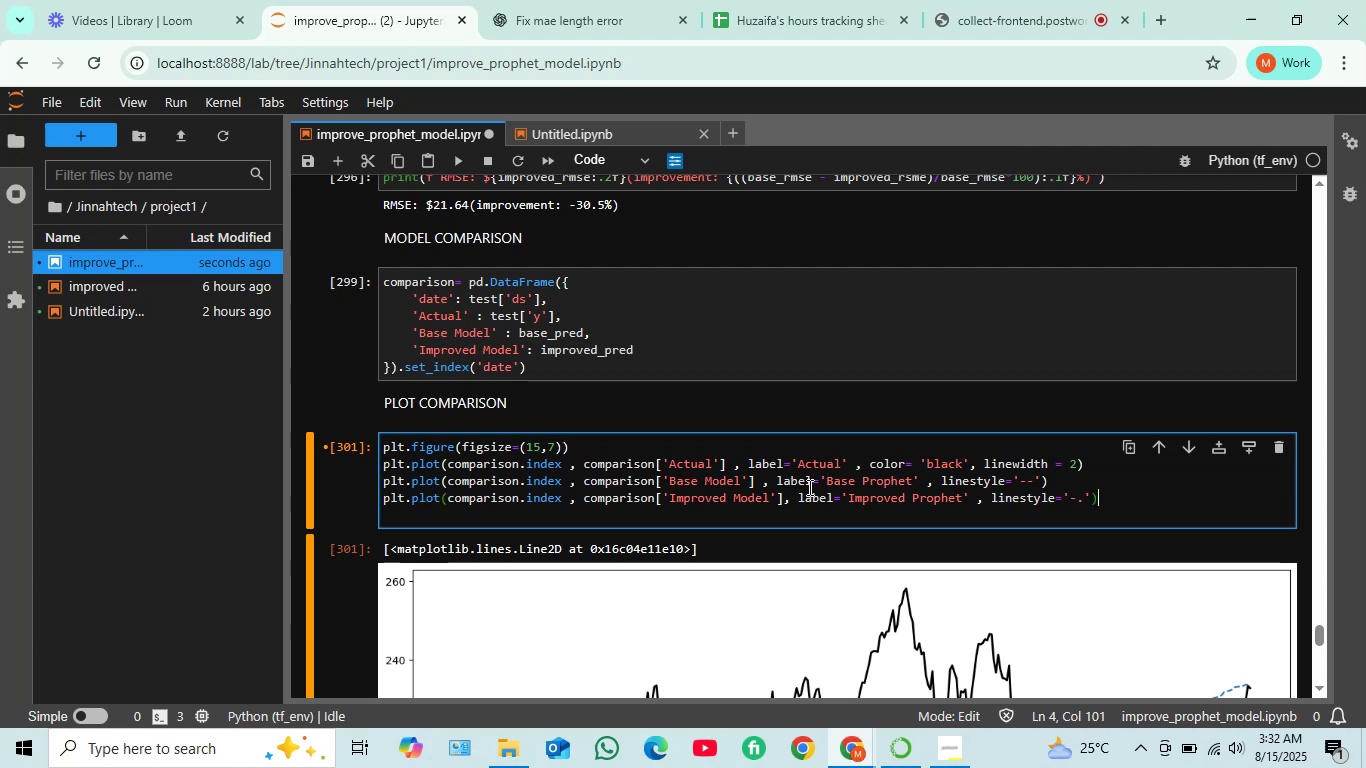 
key(Enter)
 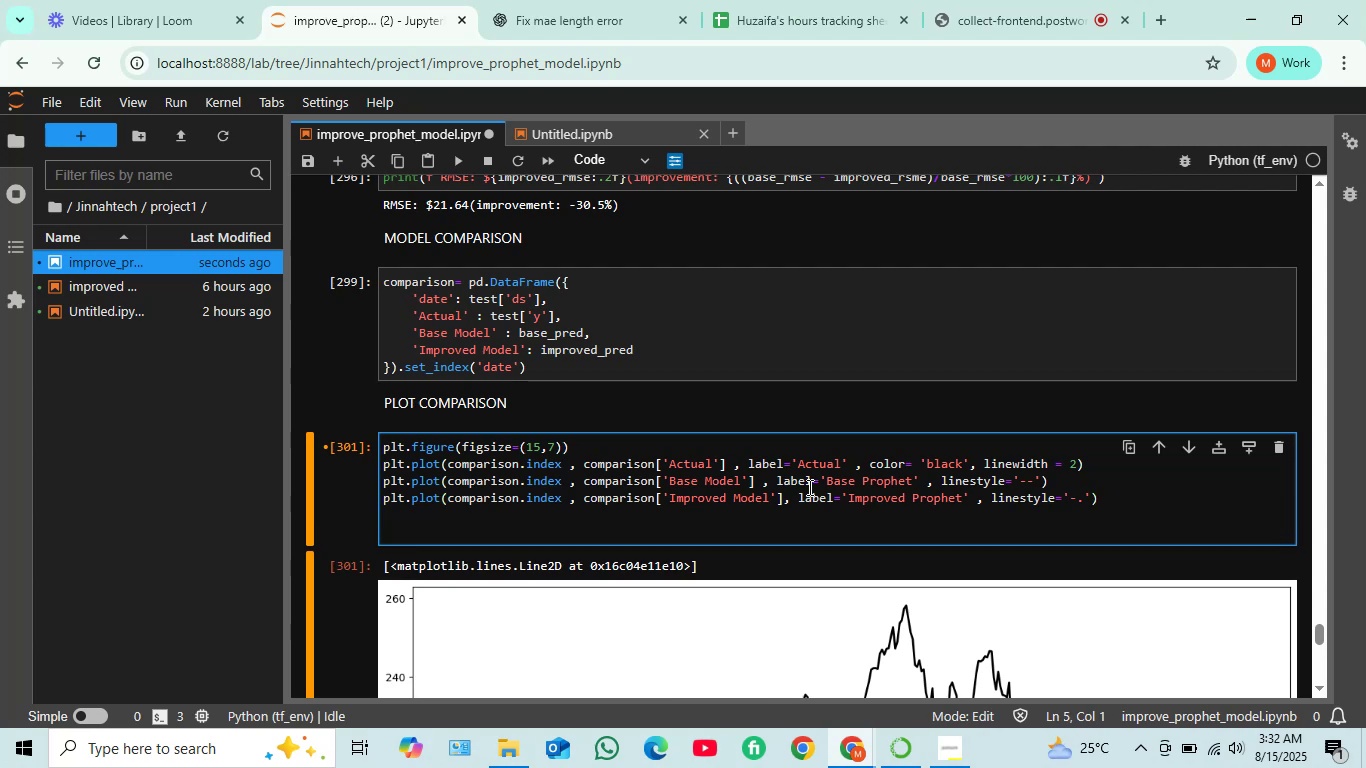 
key(Enter)
 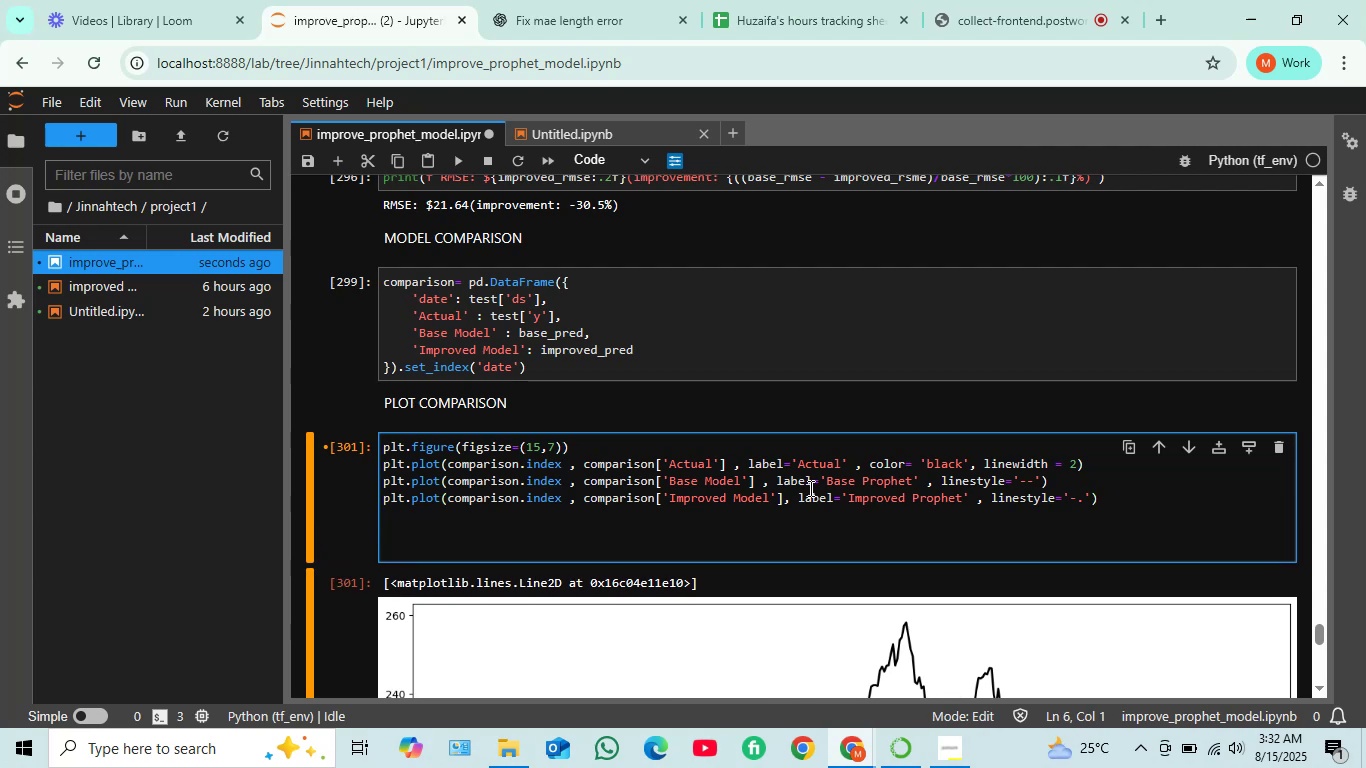 
type(plt.title(")
 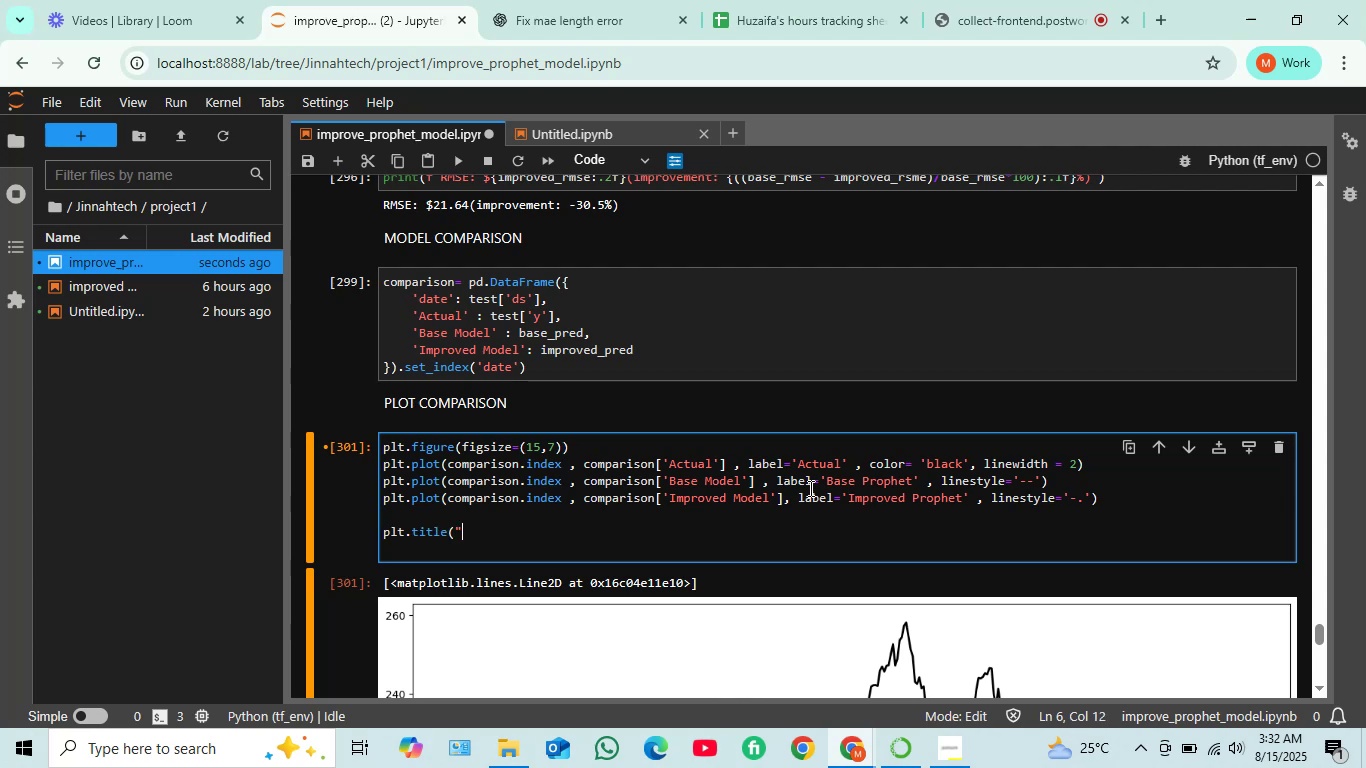 
wait(5.38)
 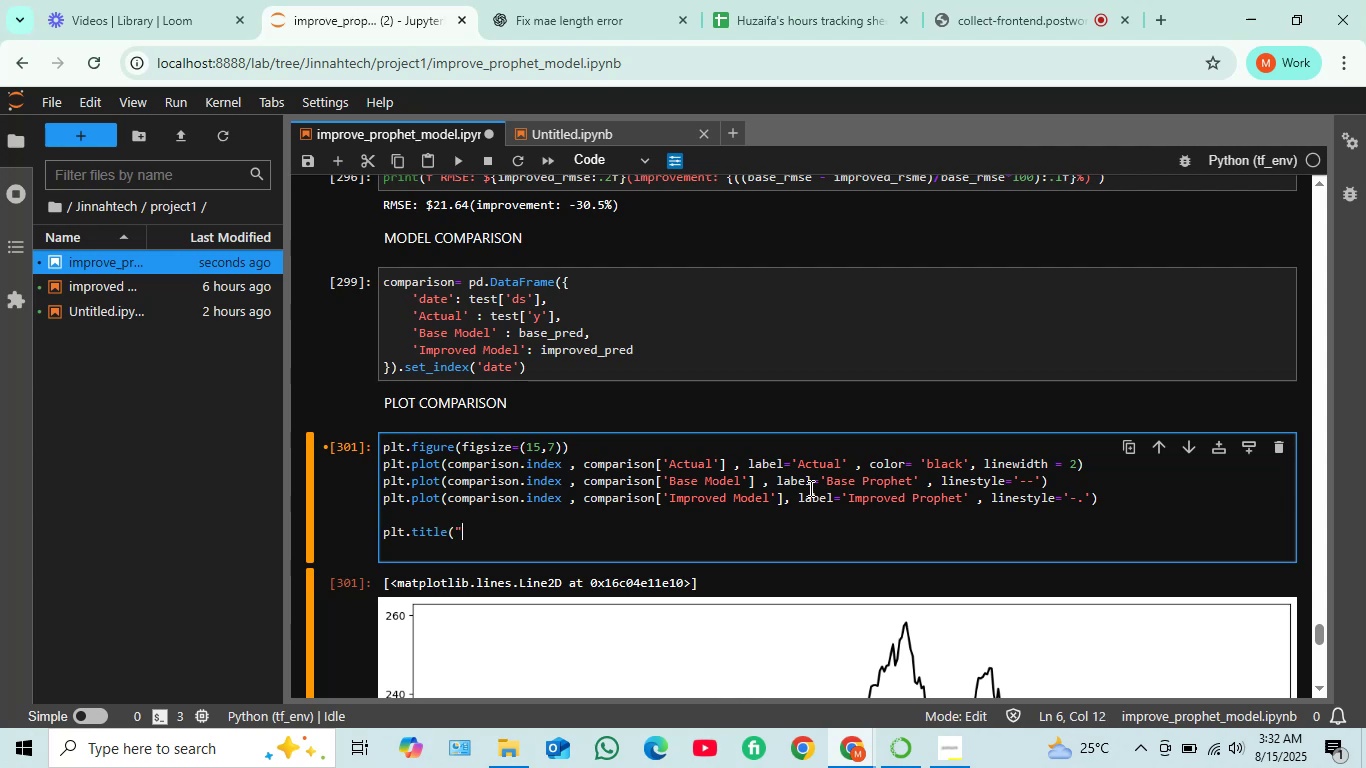 
type(Model Comparison )
 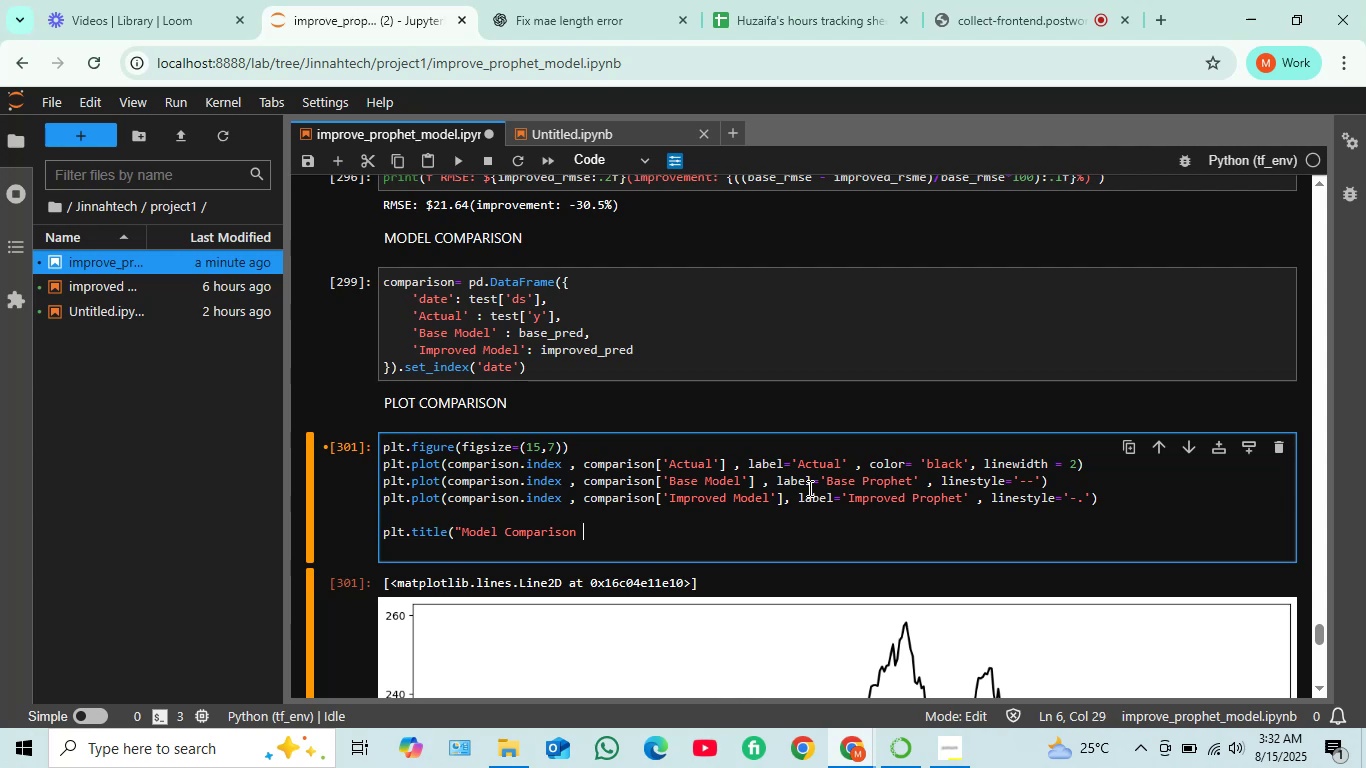 
hold_key(key=ShiftRight, duration=0.36)
 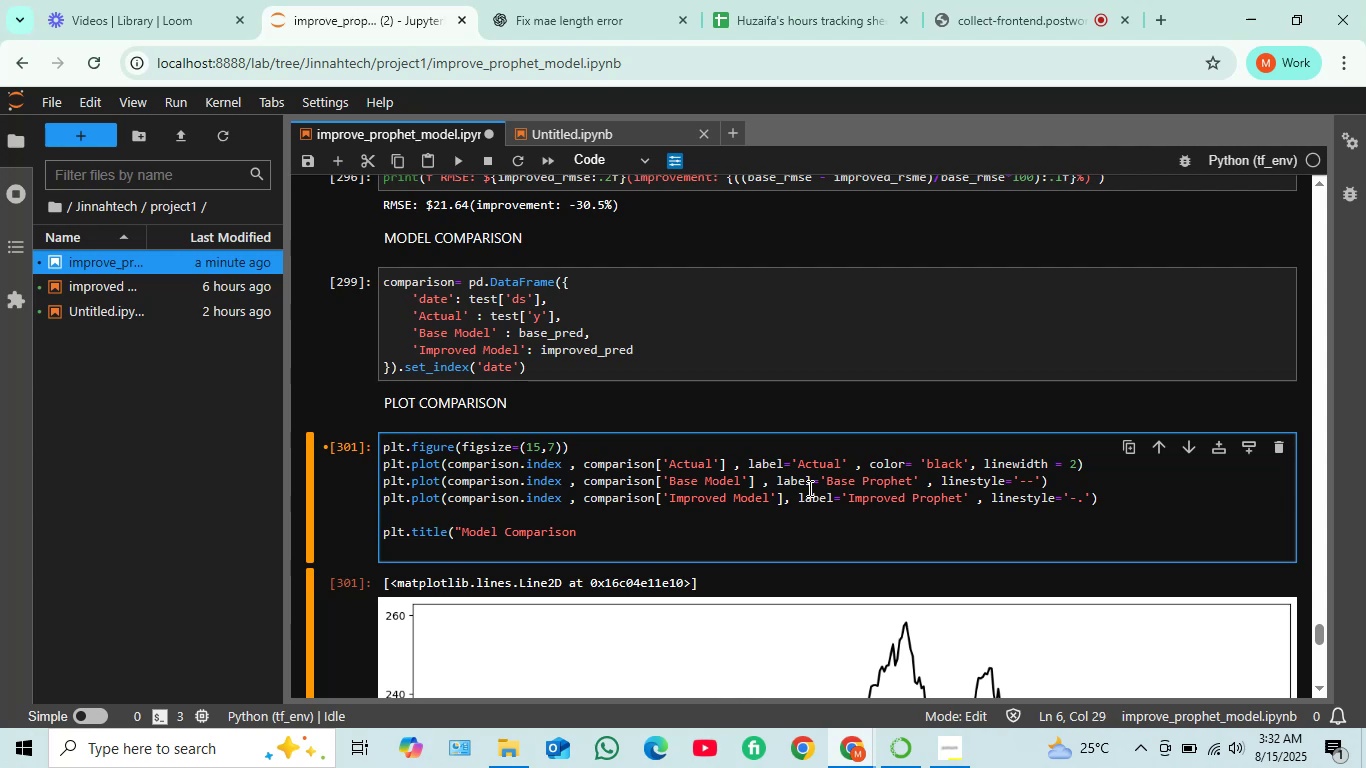 
key(Backspace)
type(:v)
key(Backspace)
type( Base vs Improved Prophet)
 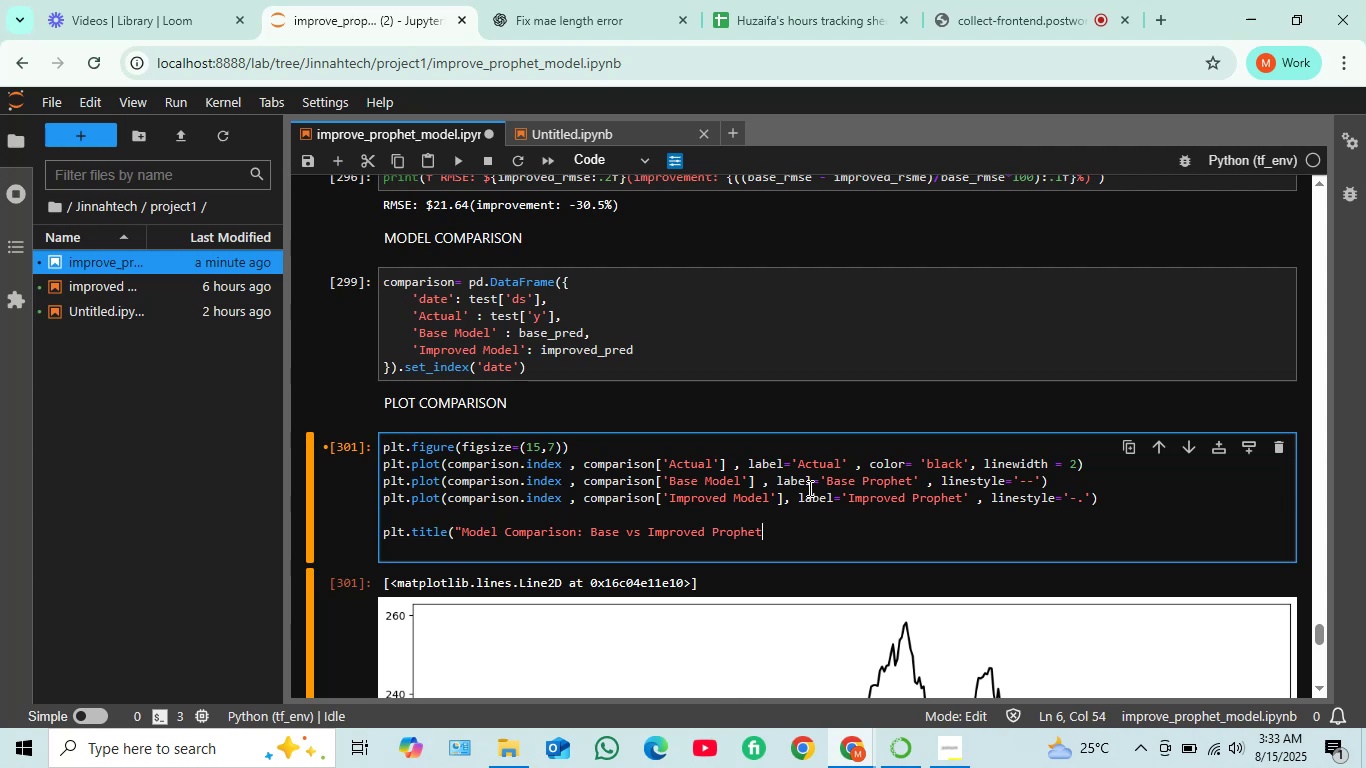 
key(Shift+Quote)
 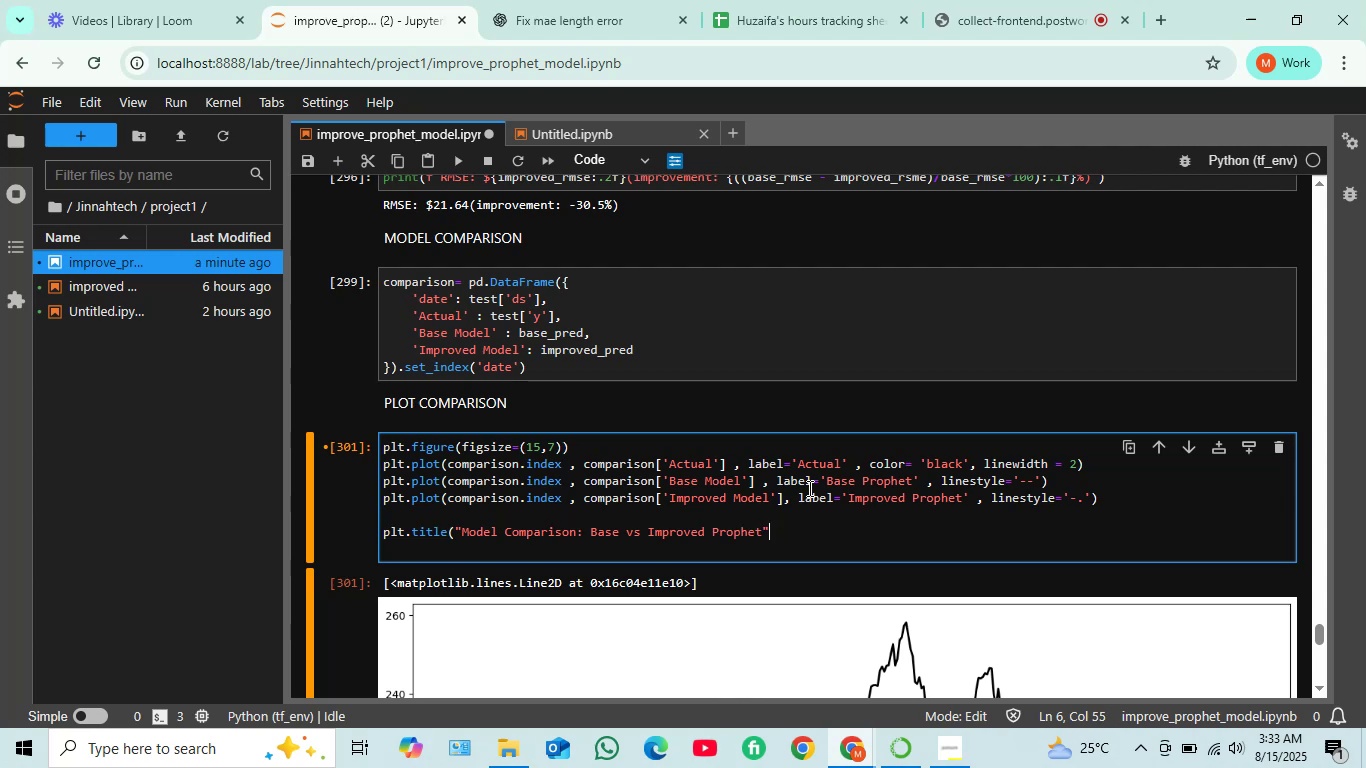 
key(Backspace)
 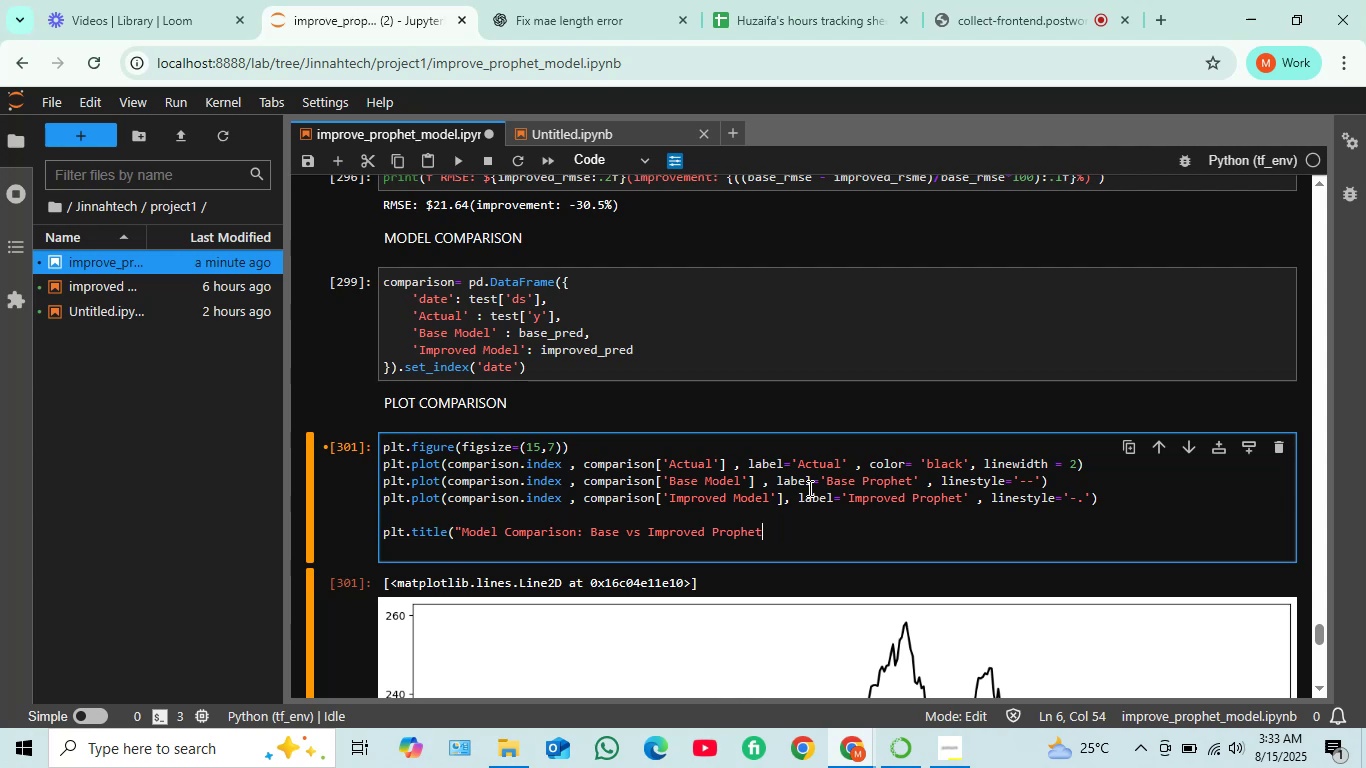 
key(Quote)
 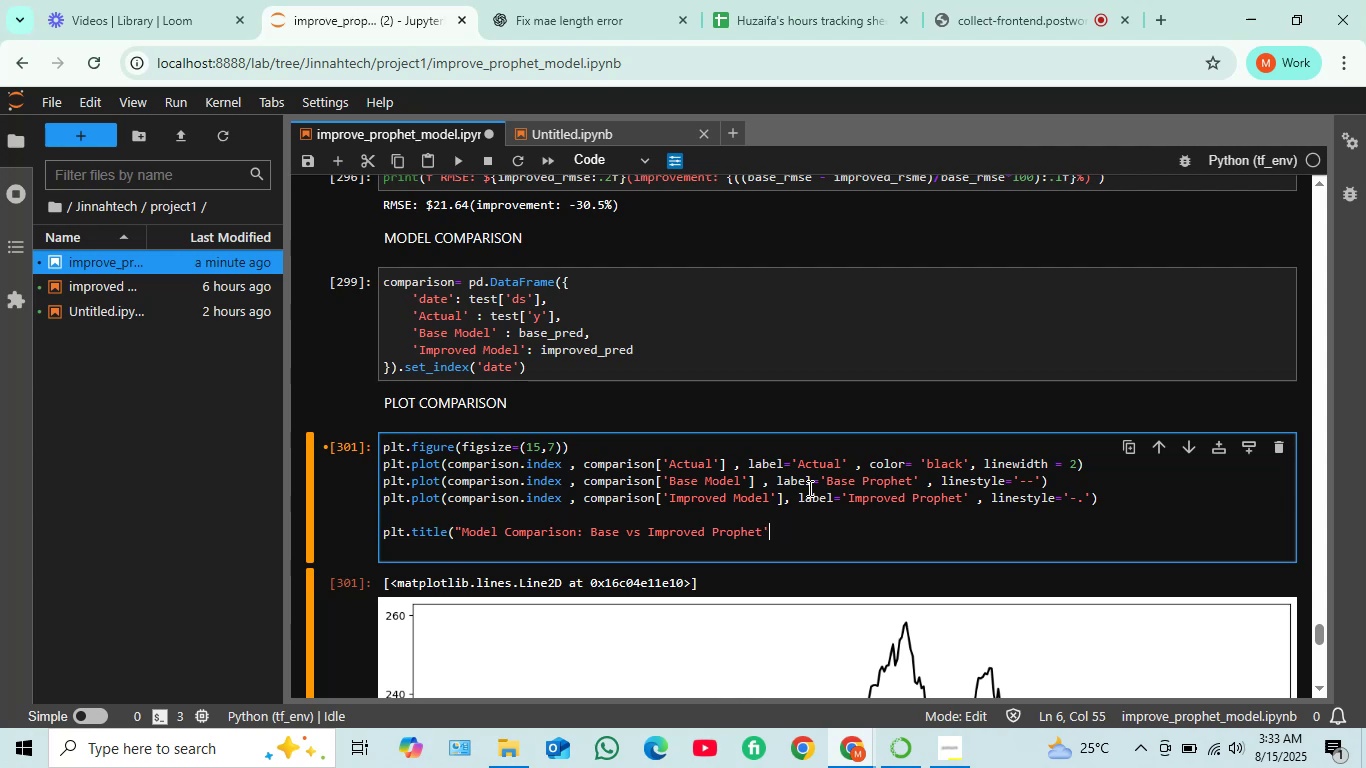 
hold_key(key=ArrowLeft, duration=1.51)
 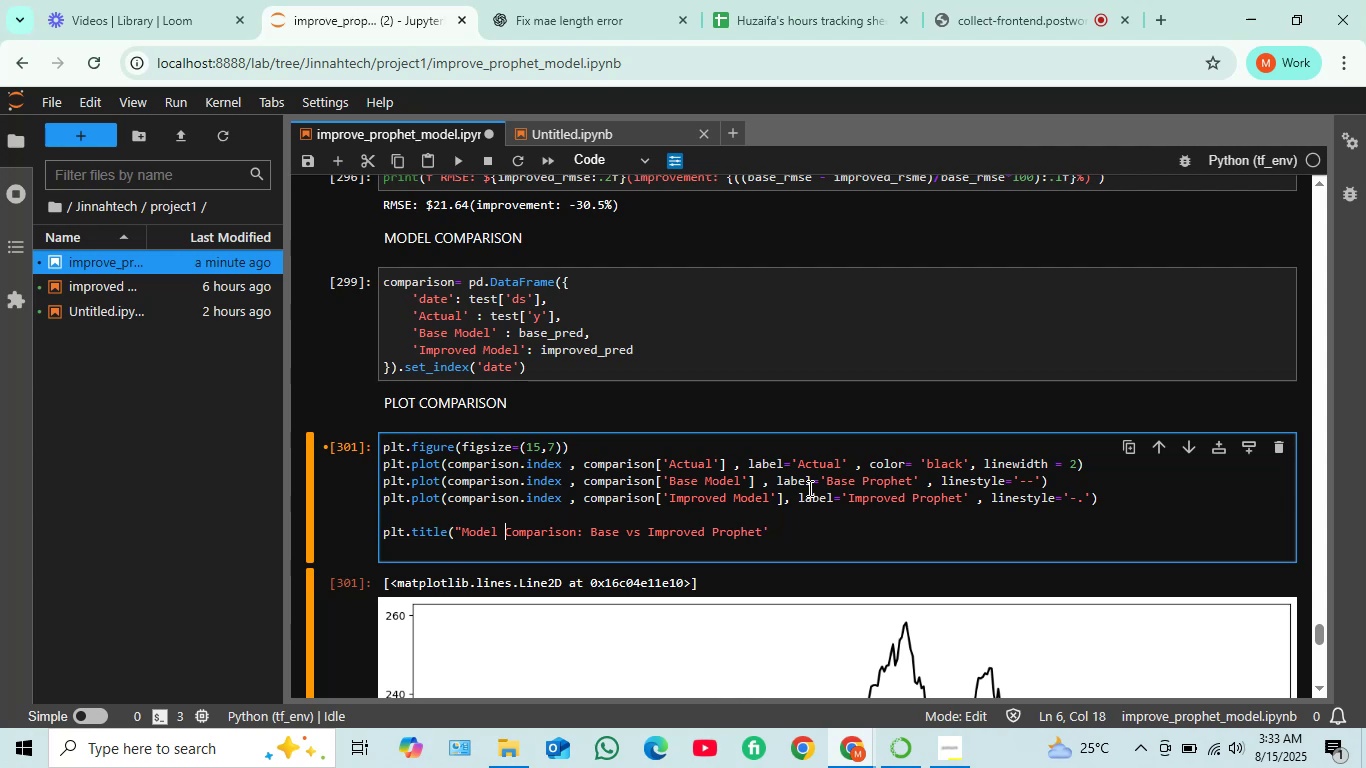 
hold_key(key=ArrowLeft, duration=0.57)
 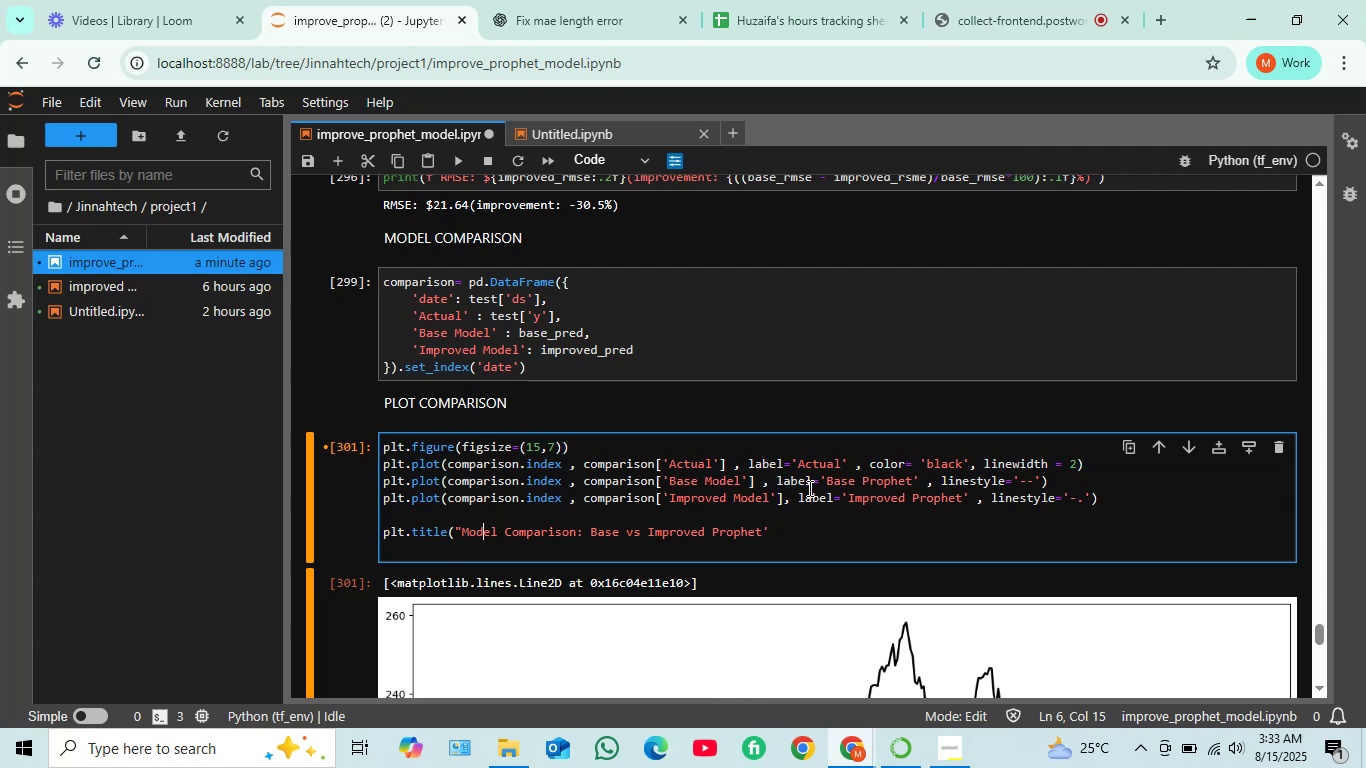 
key(ArrowLeft)
 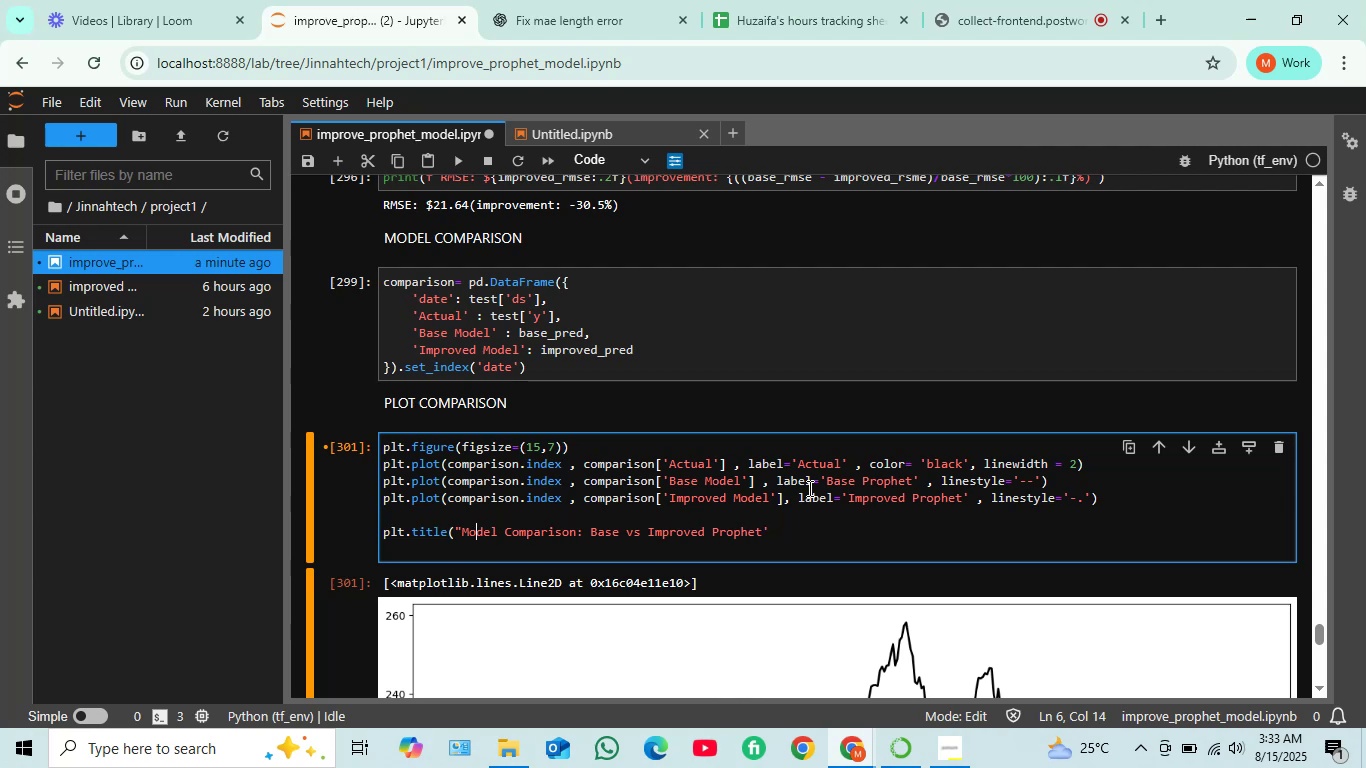 
key(ArrowLeft)
 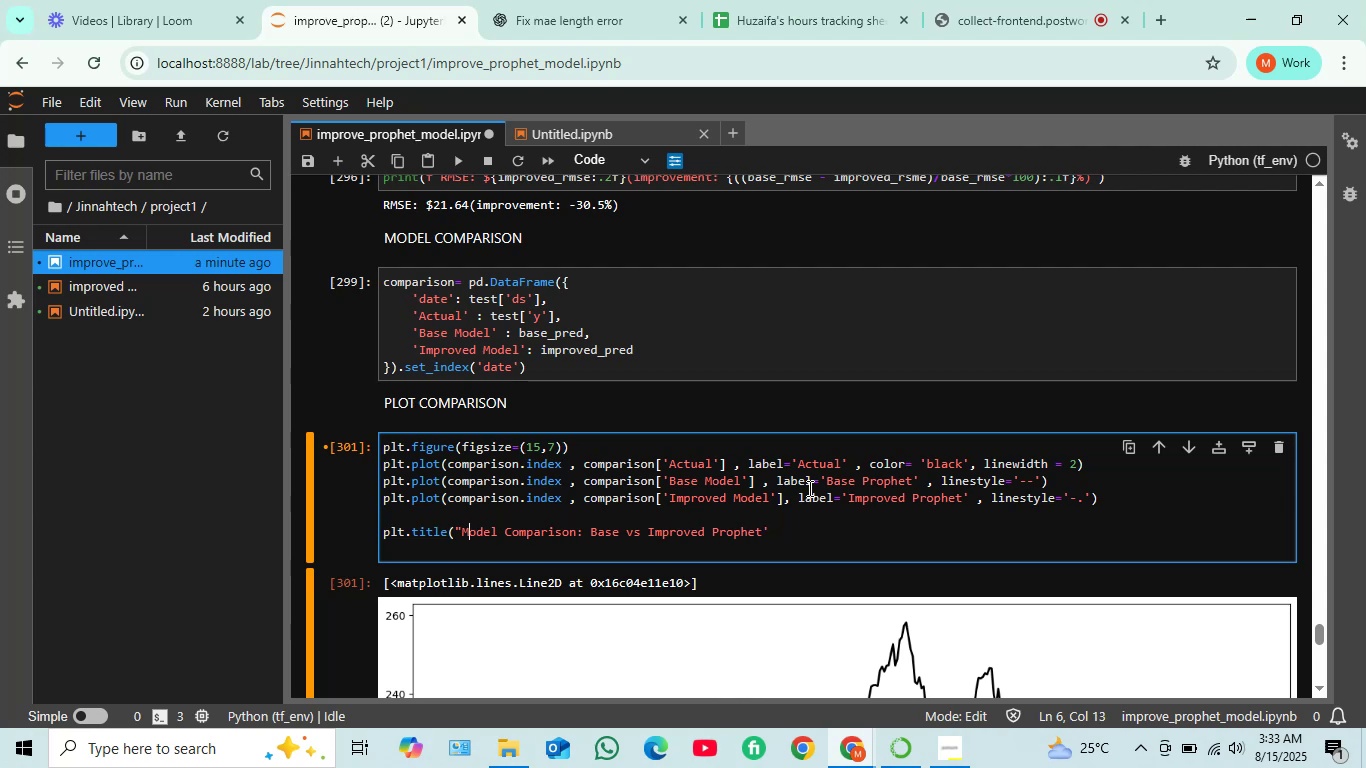 
key(ArrowLeft)
 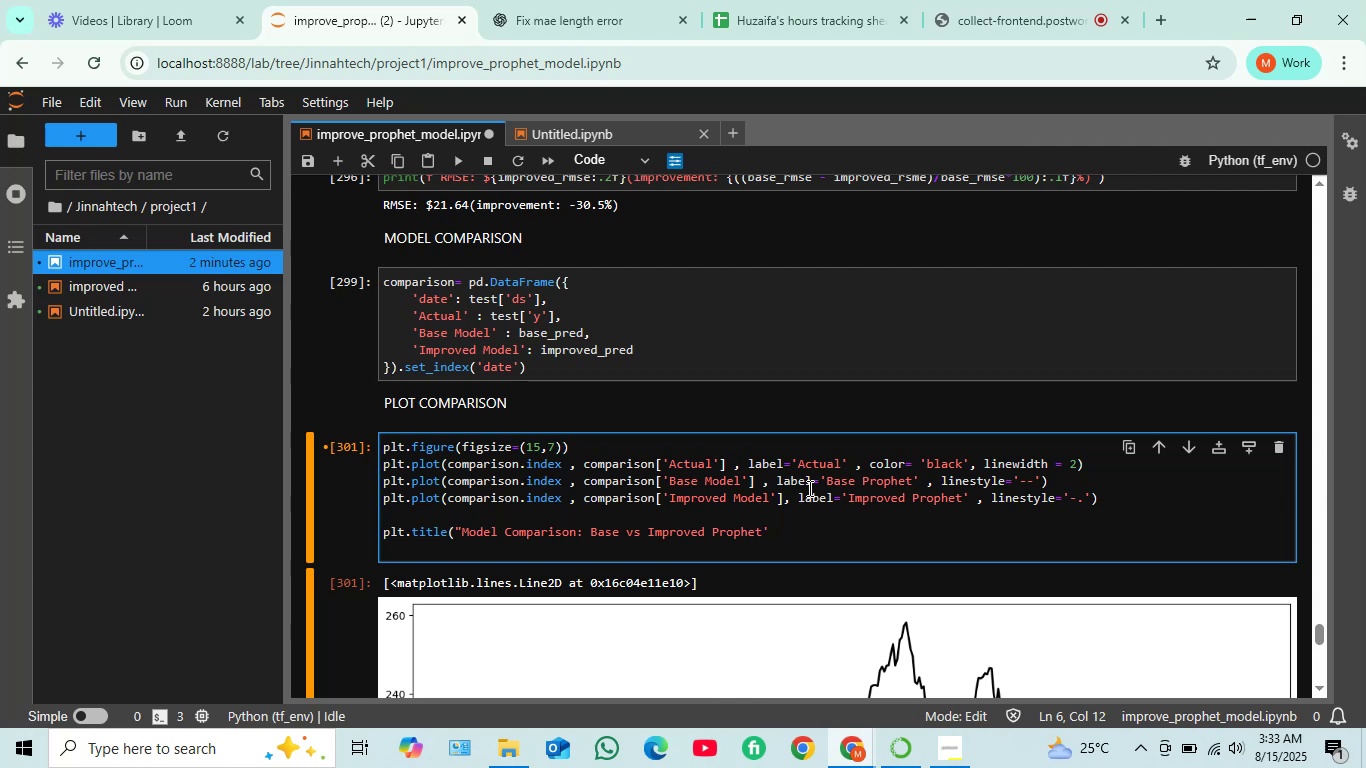 
key(Backspace)
 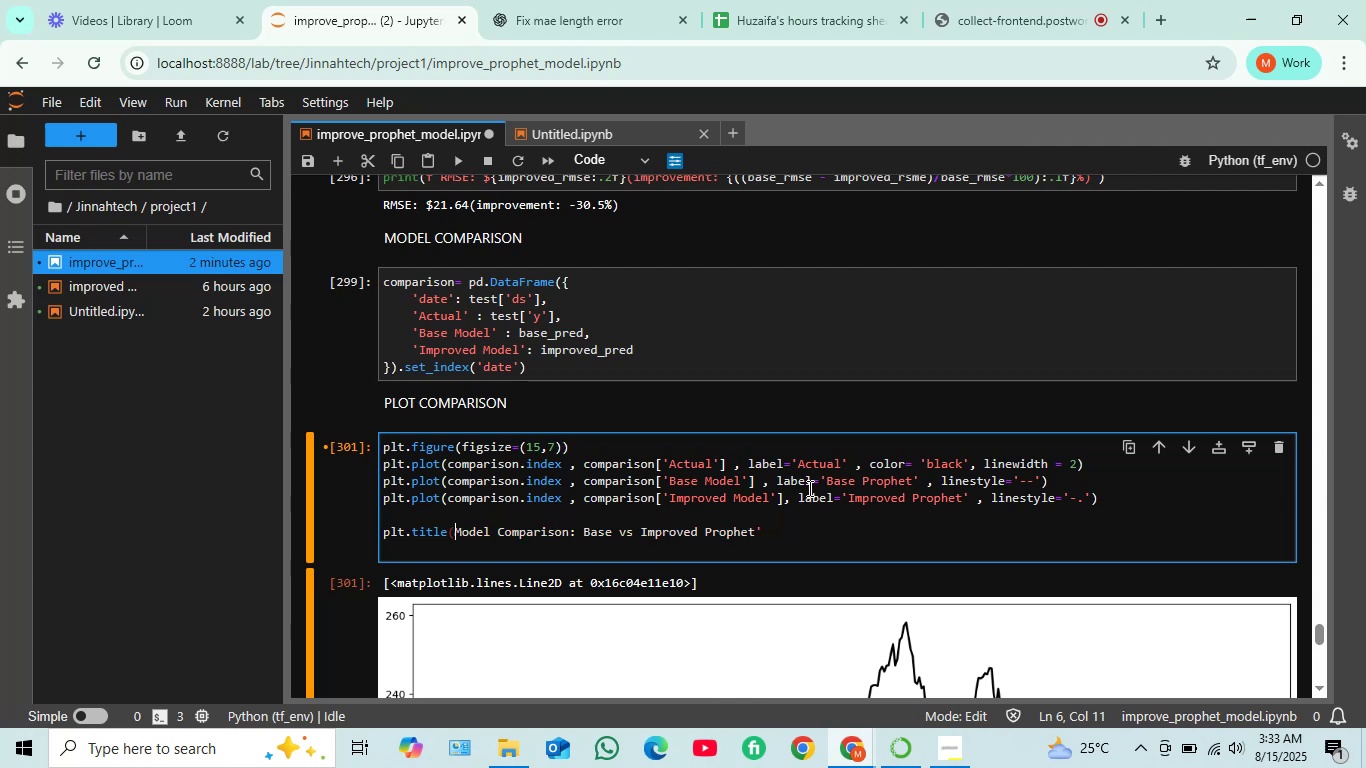 
key(Quote)
 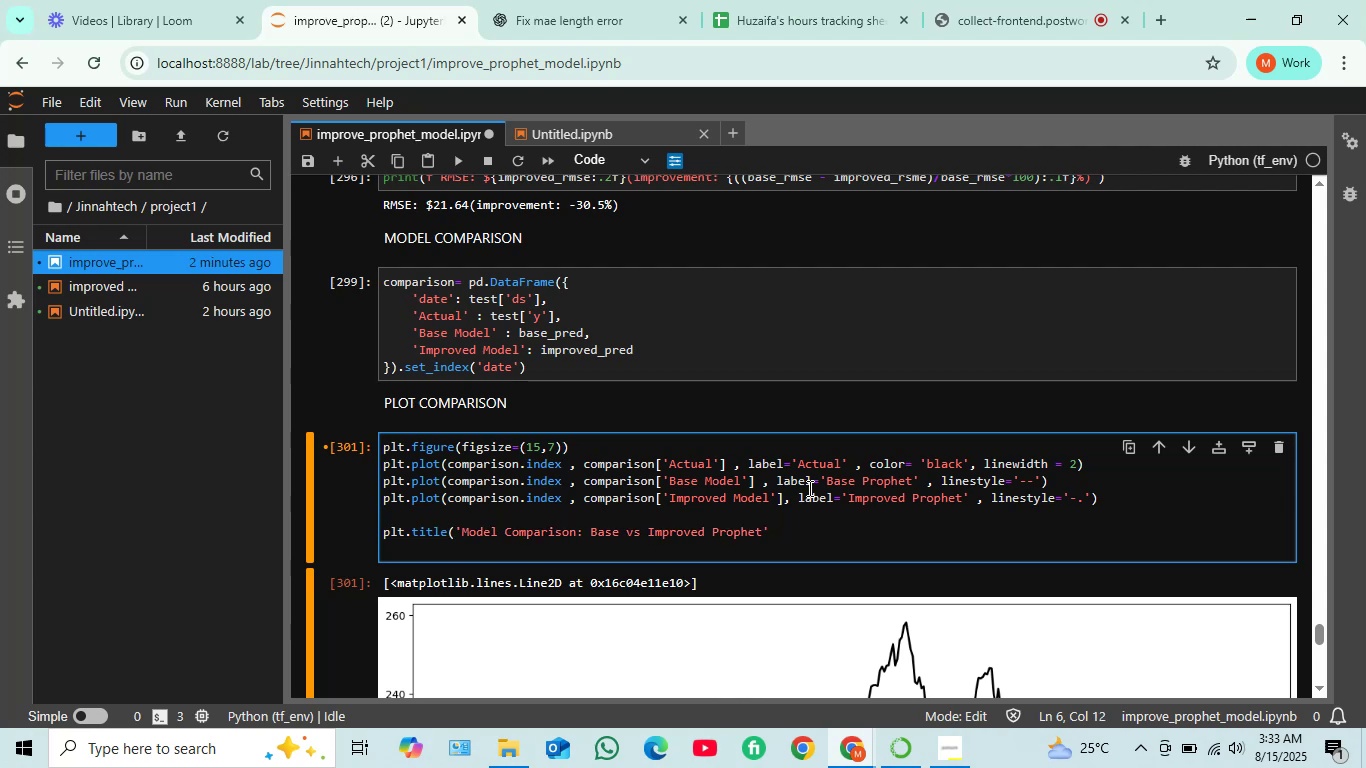 
hold_key(key=ArrowRight, duration=1.52)
 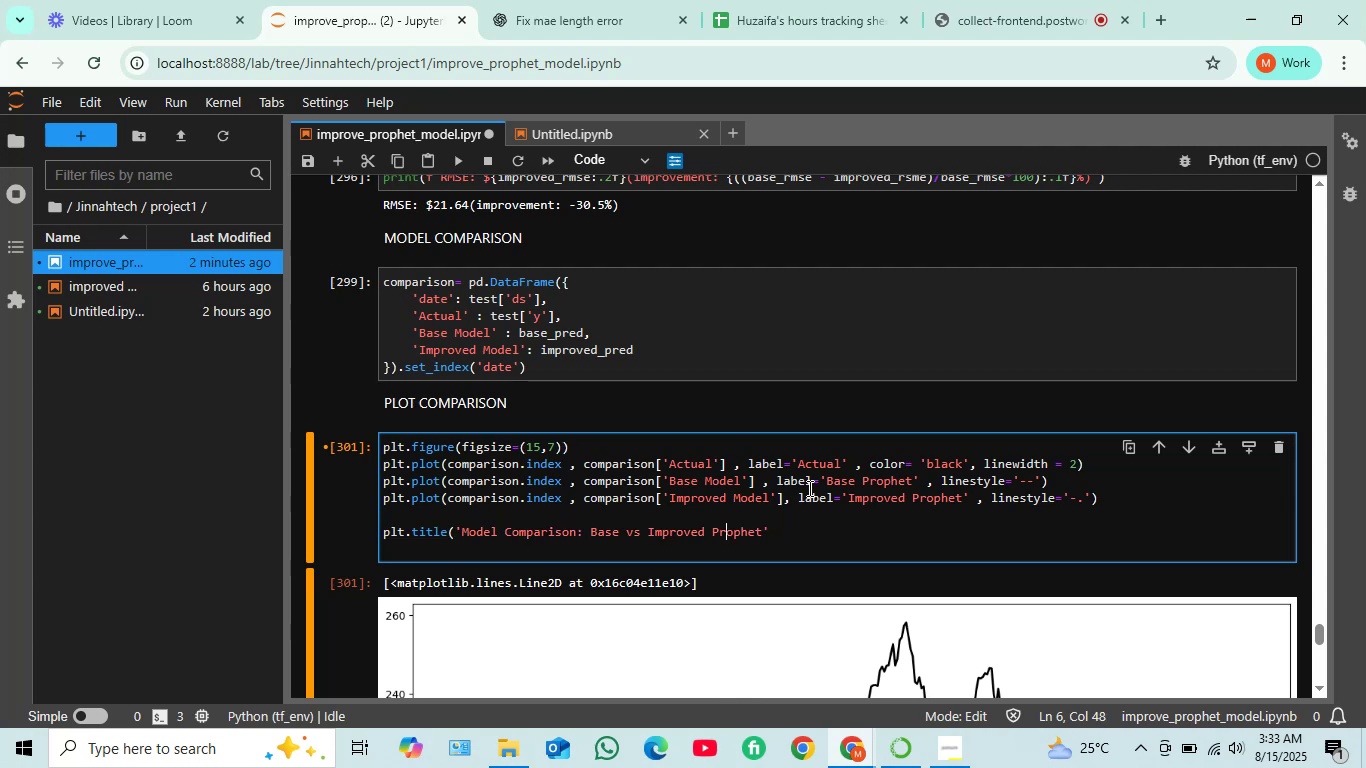 
hold_key(key=ArrowRight, duration=0.52)
 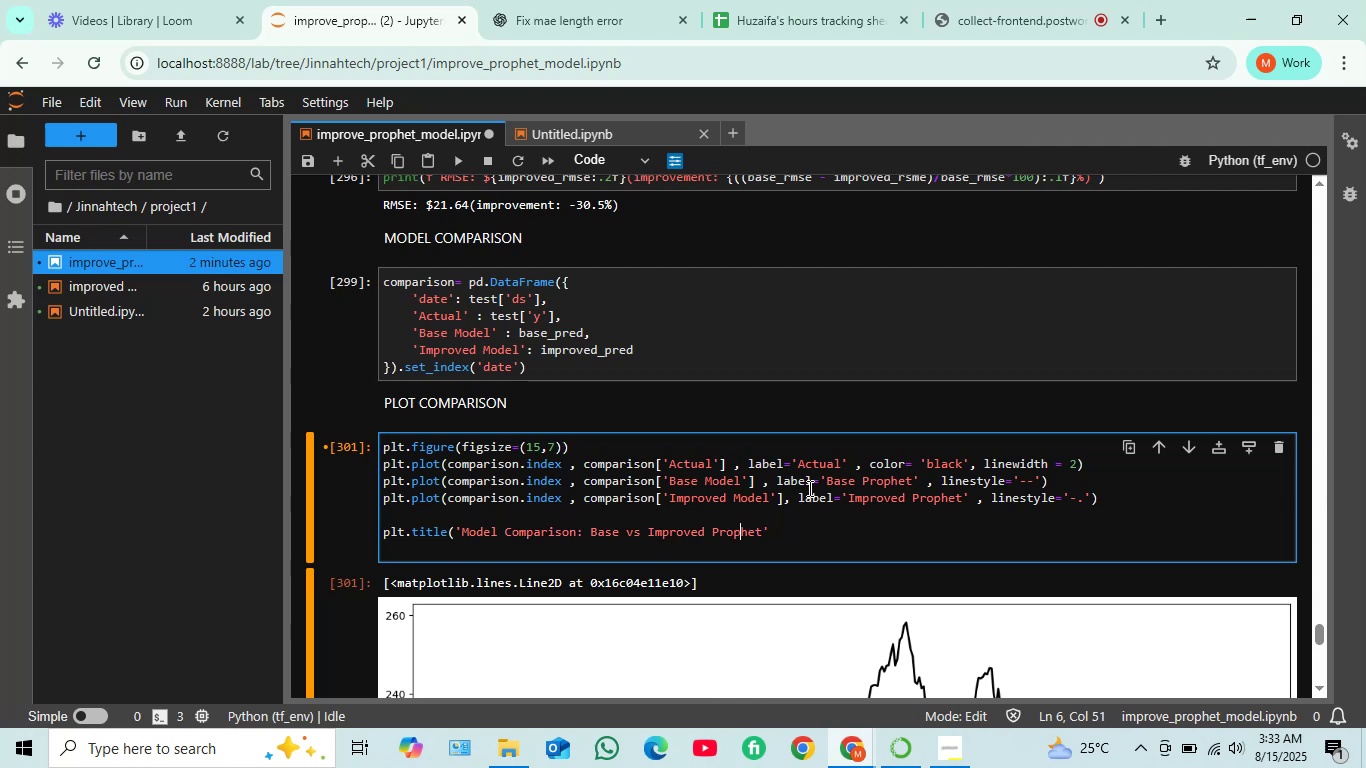 
key(ArrowRight)
 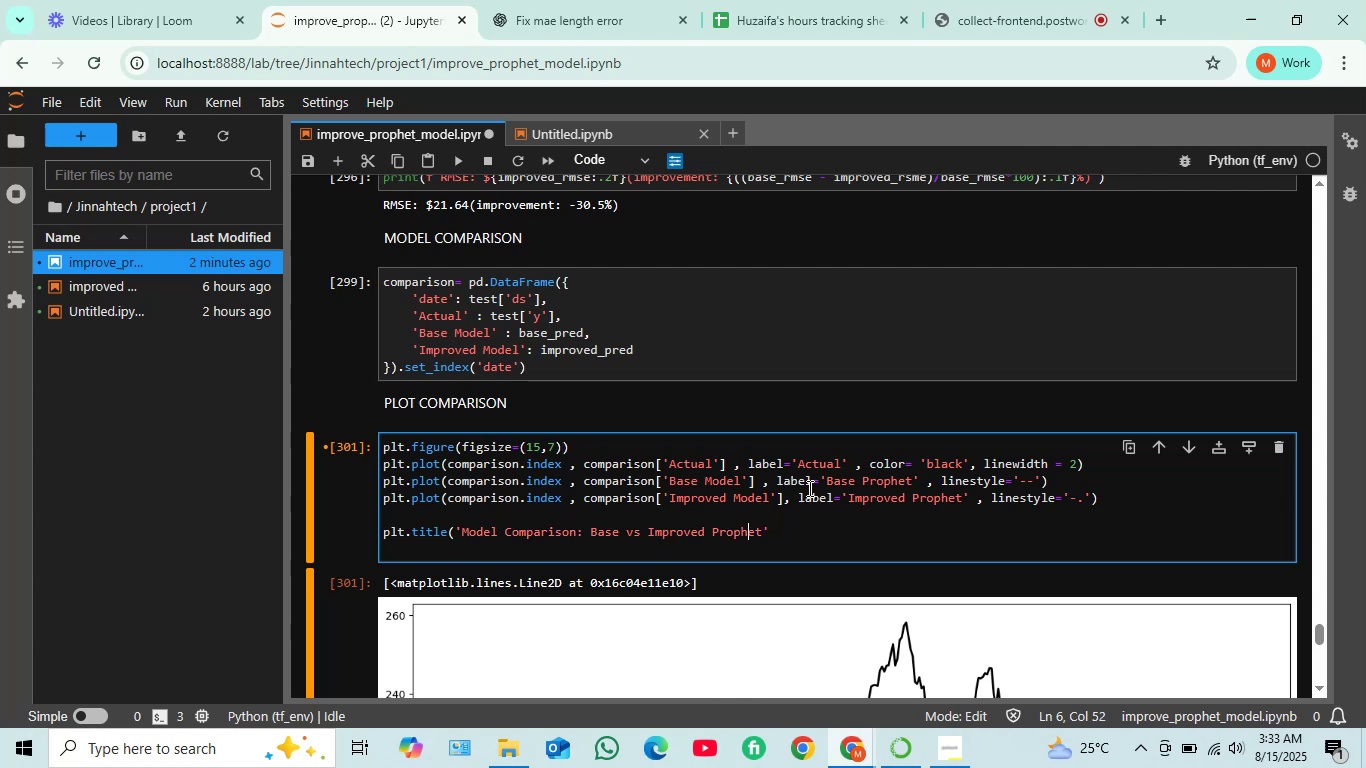 
key(ArrowRight)
 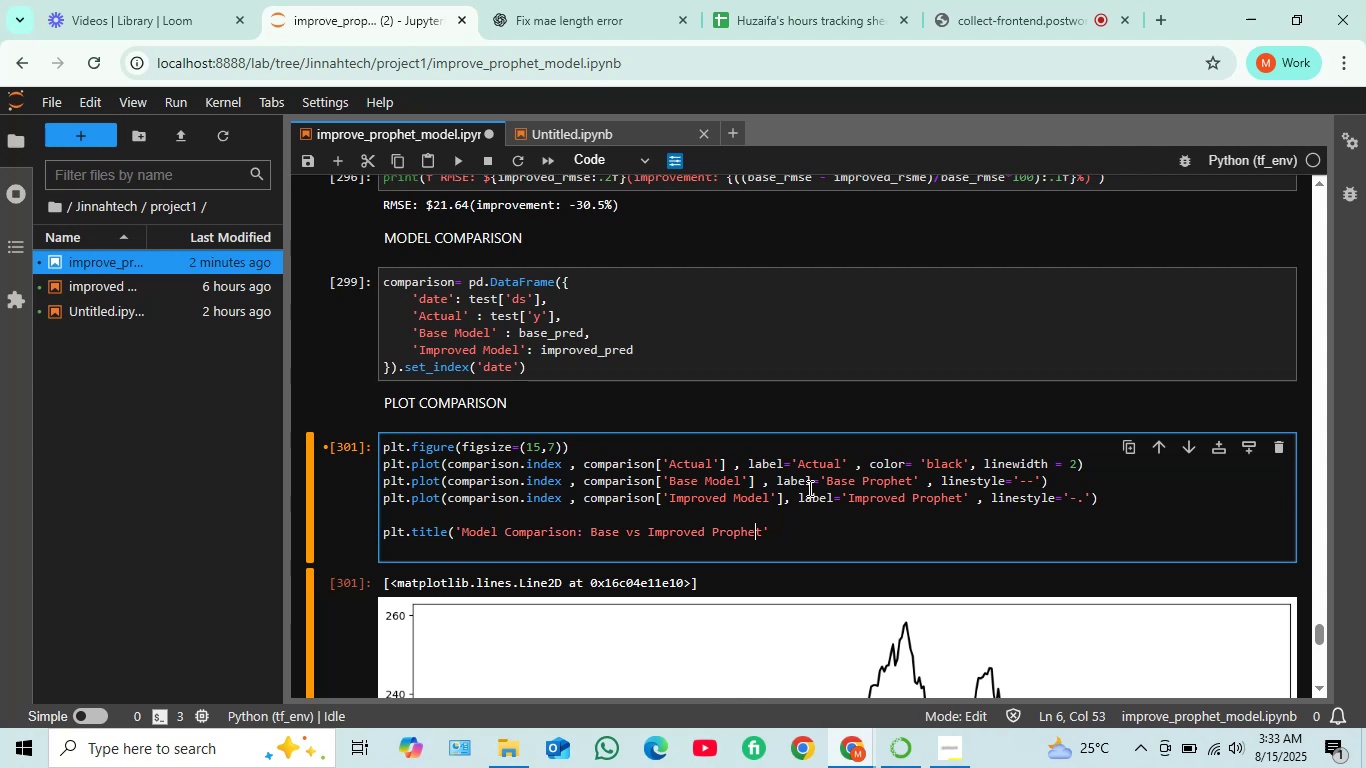 
key(ArrowRight)
 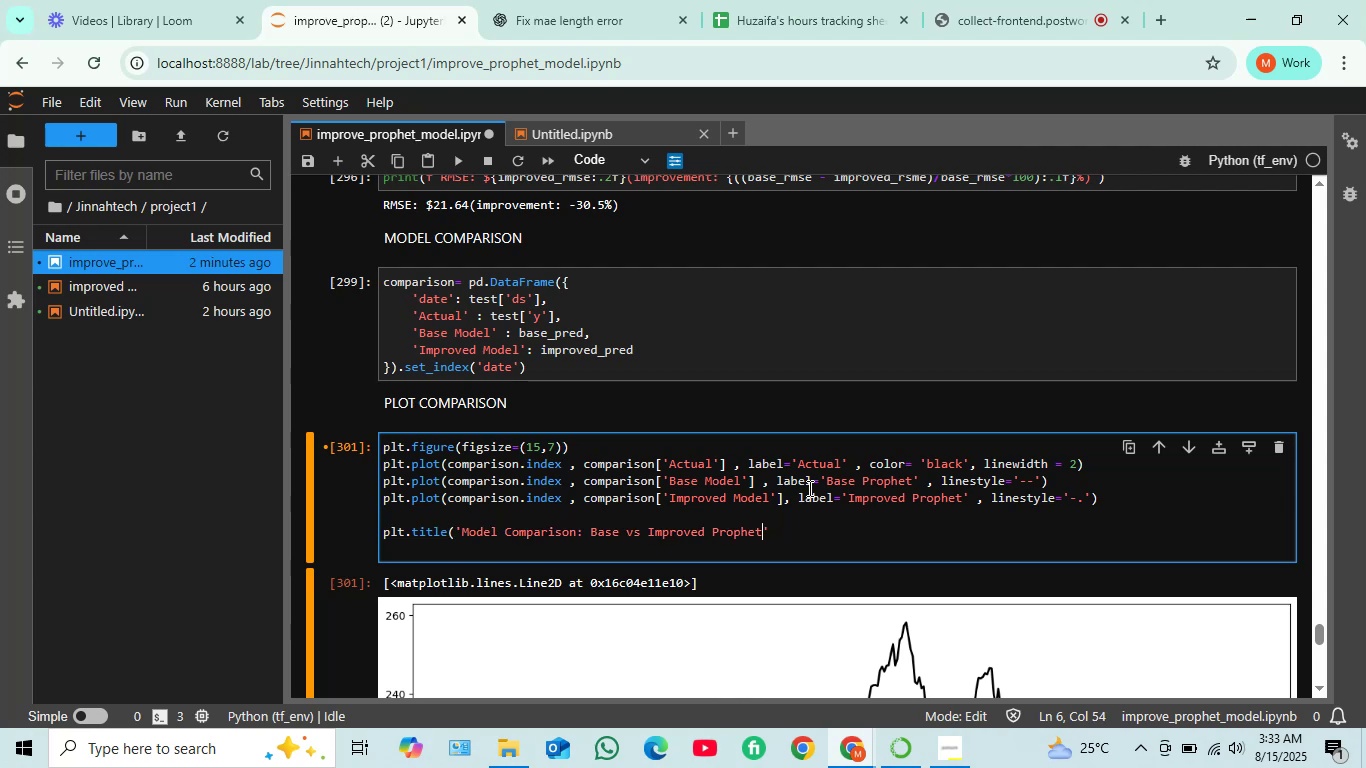 
key(ArrowRight)
 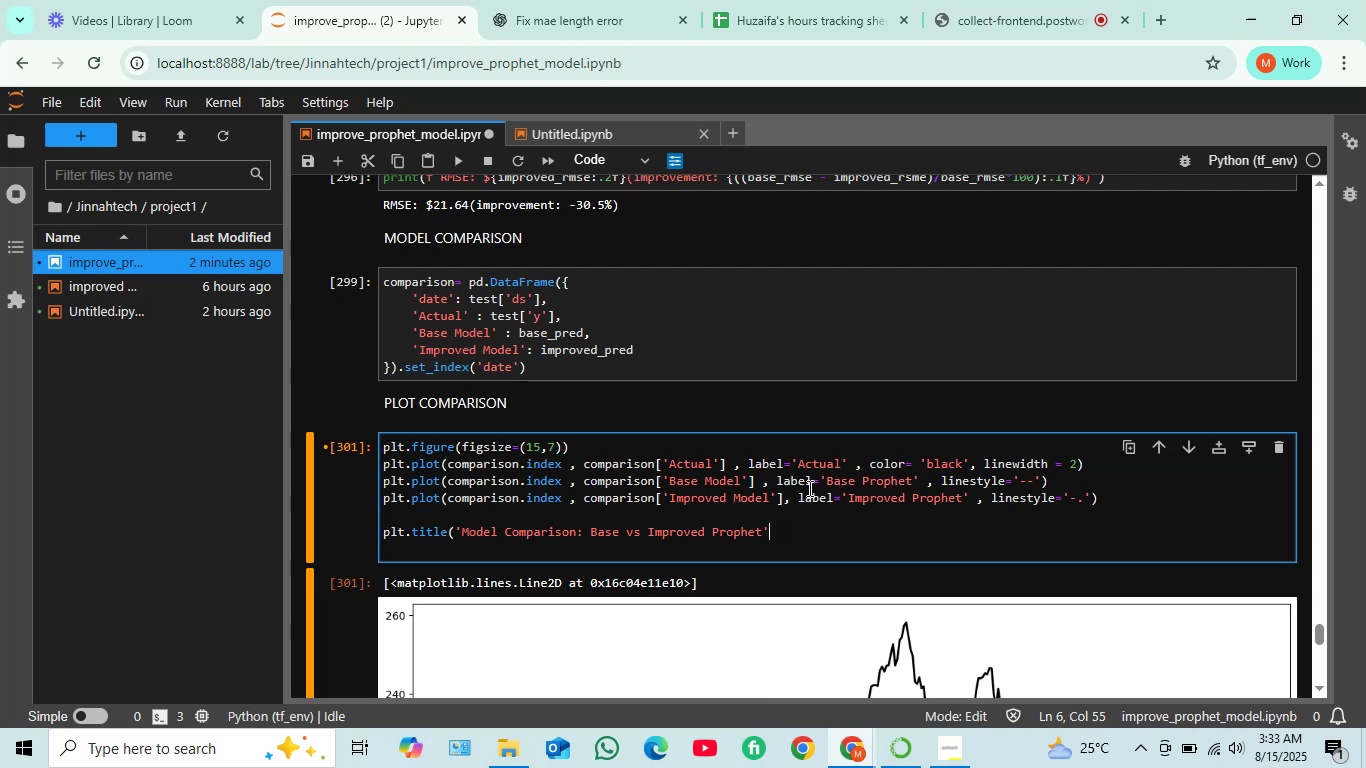 
key(Shift+0)
 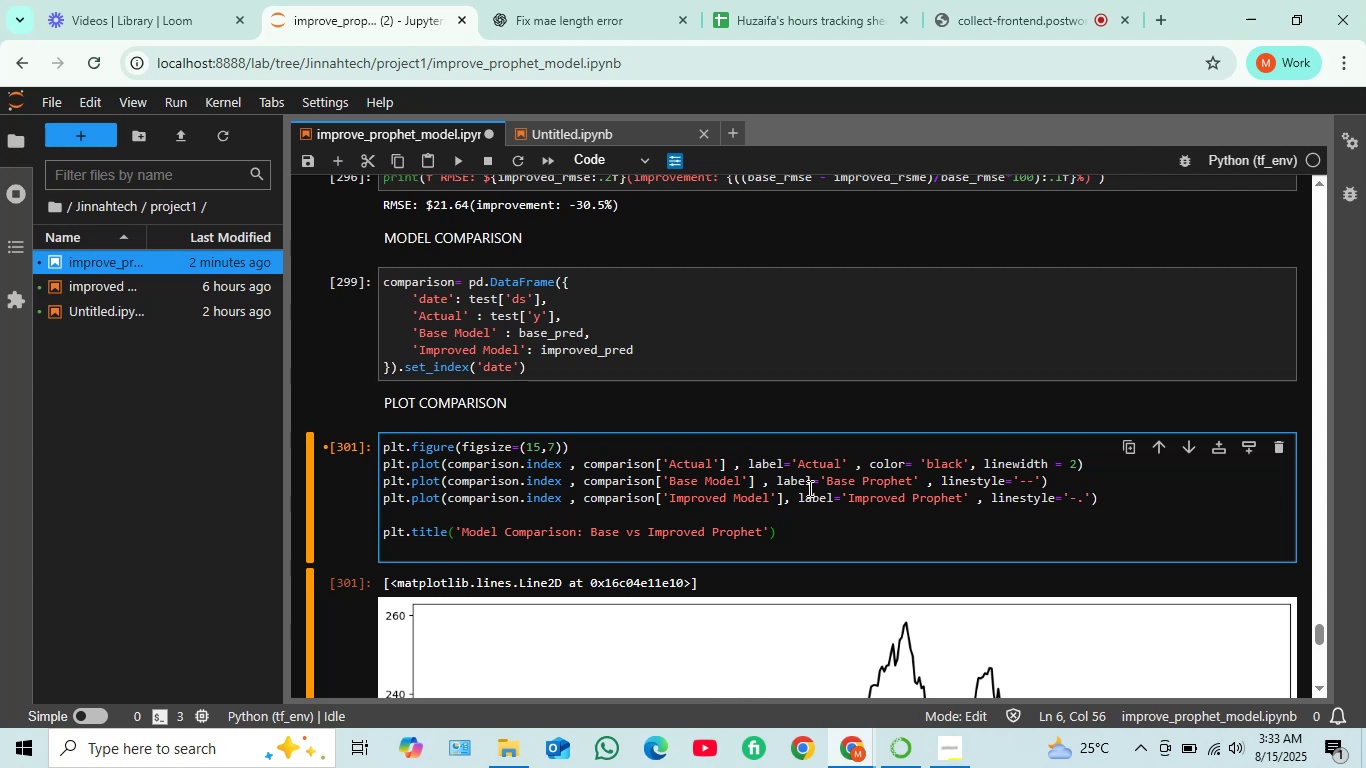 
key(Enter)
 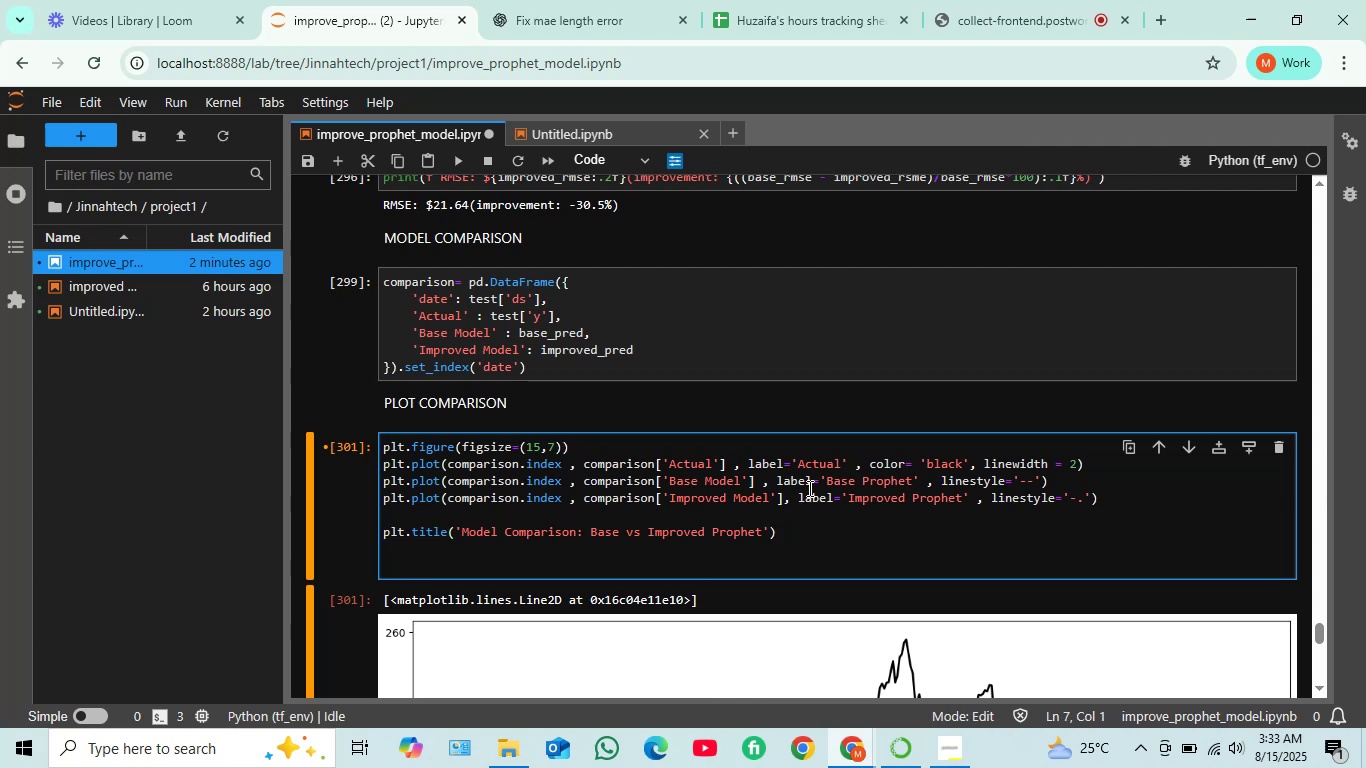 
type(plt.xlabel)
 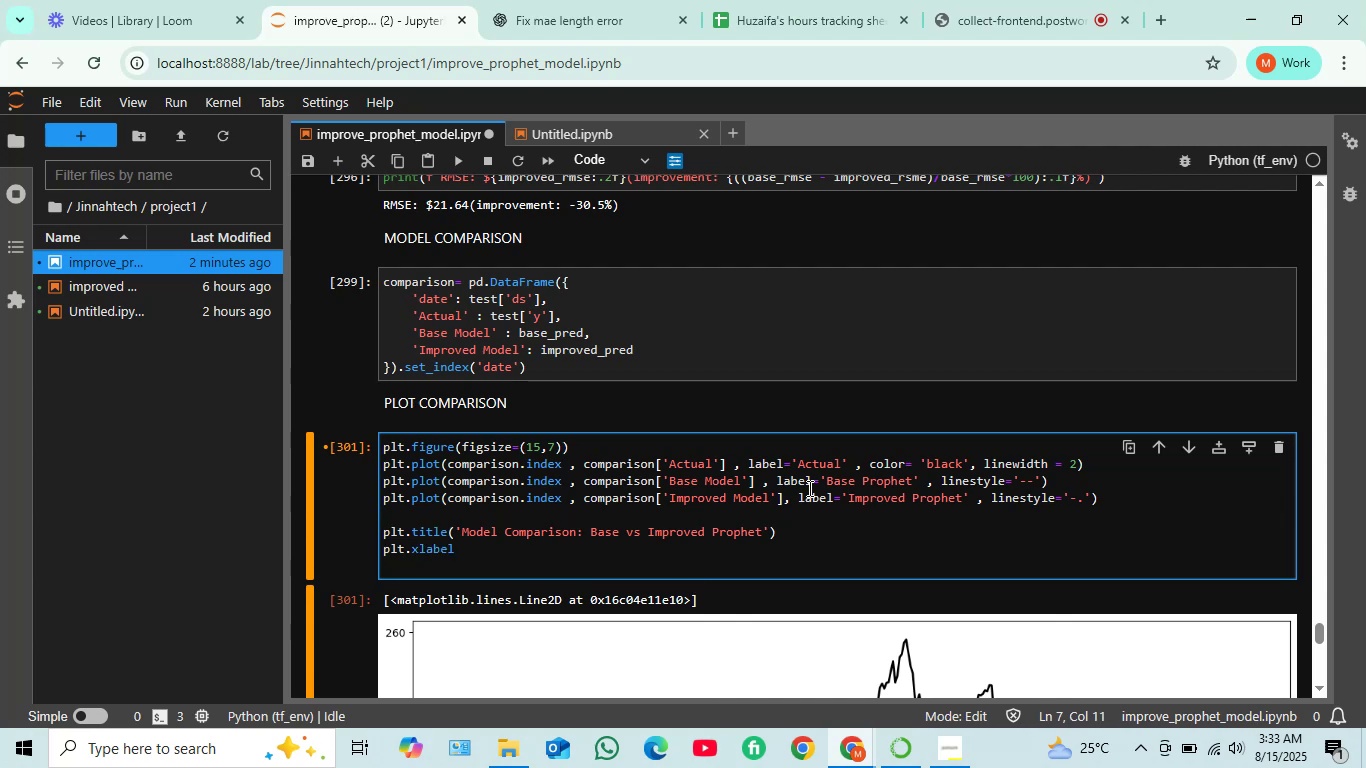 
key(Shift+9)
 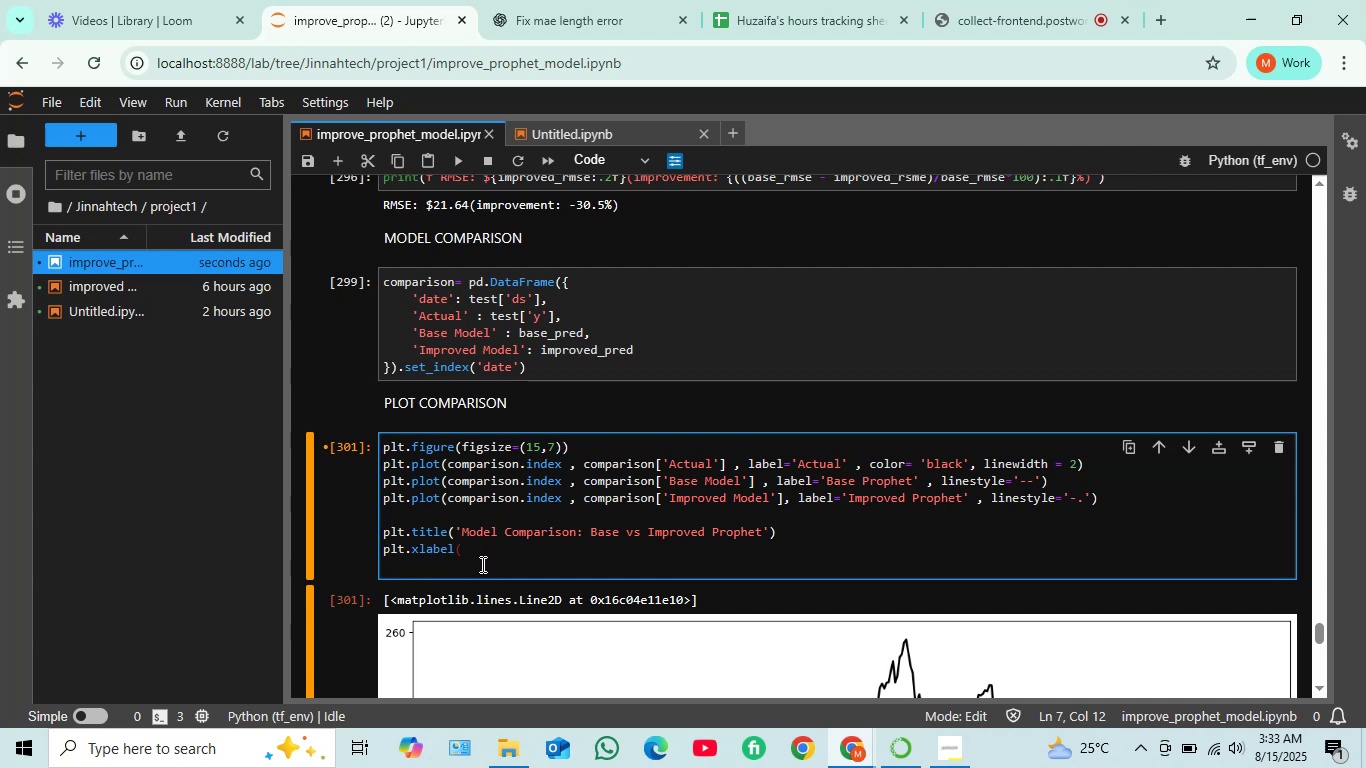 
wait(15.37)
 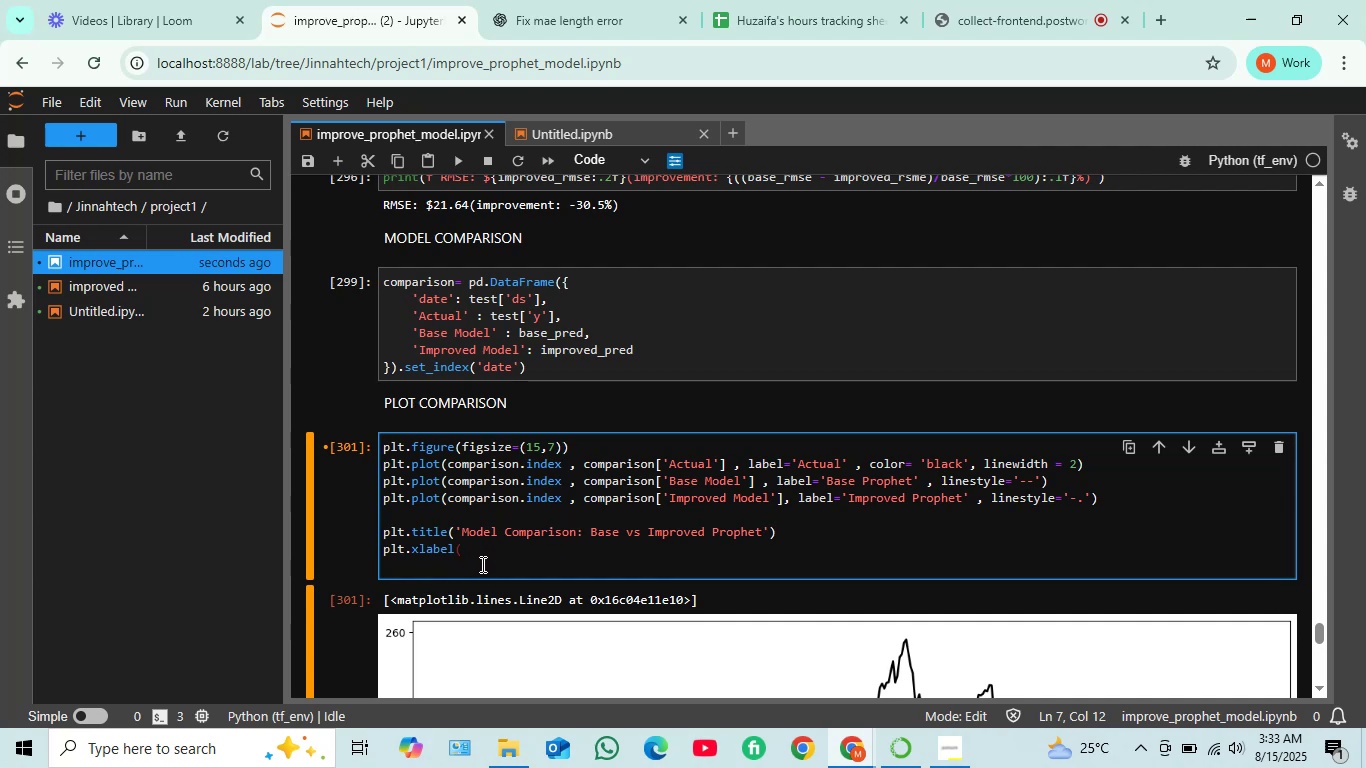 
type(Date')
 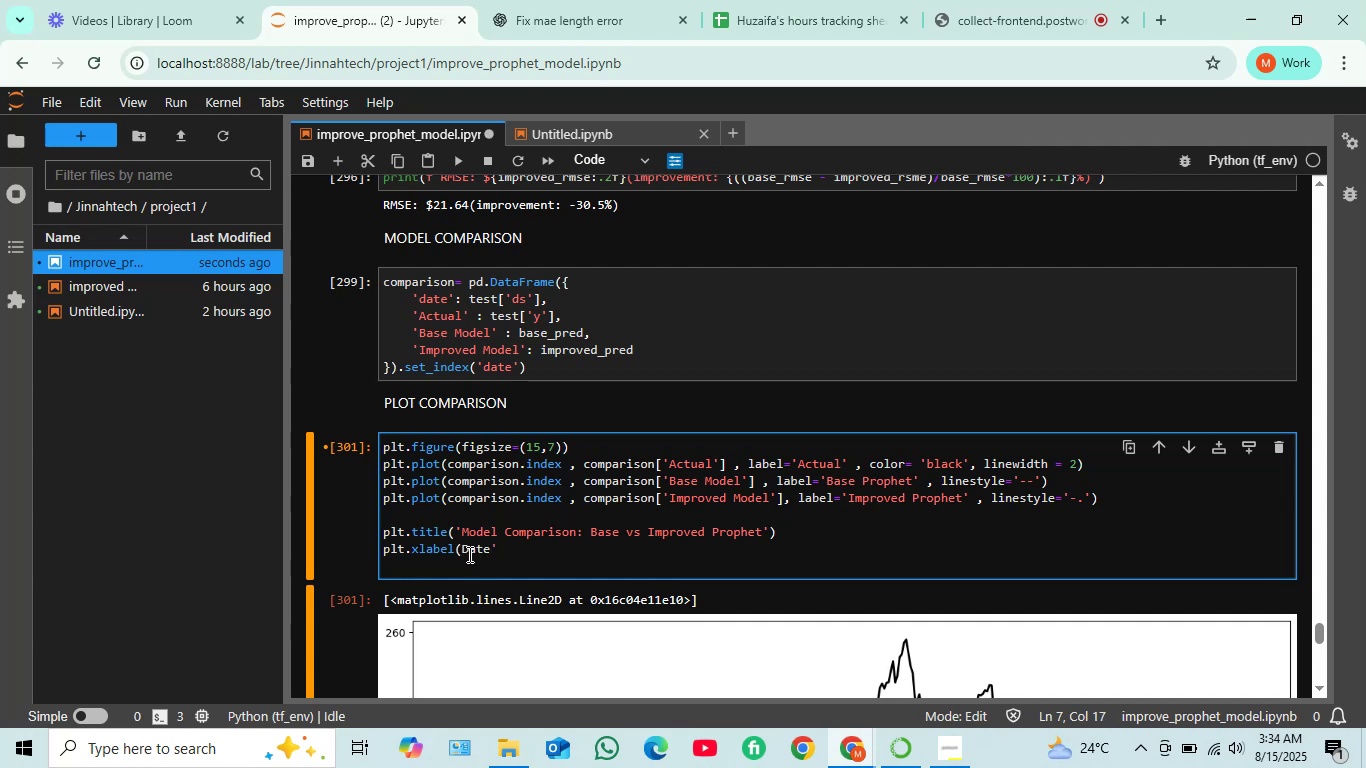 
key(ArrowLeft)
 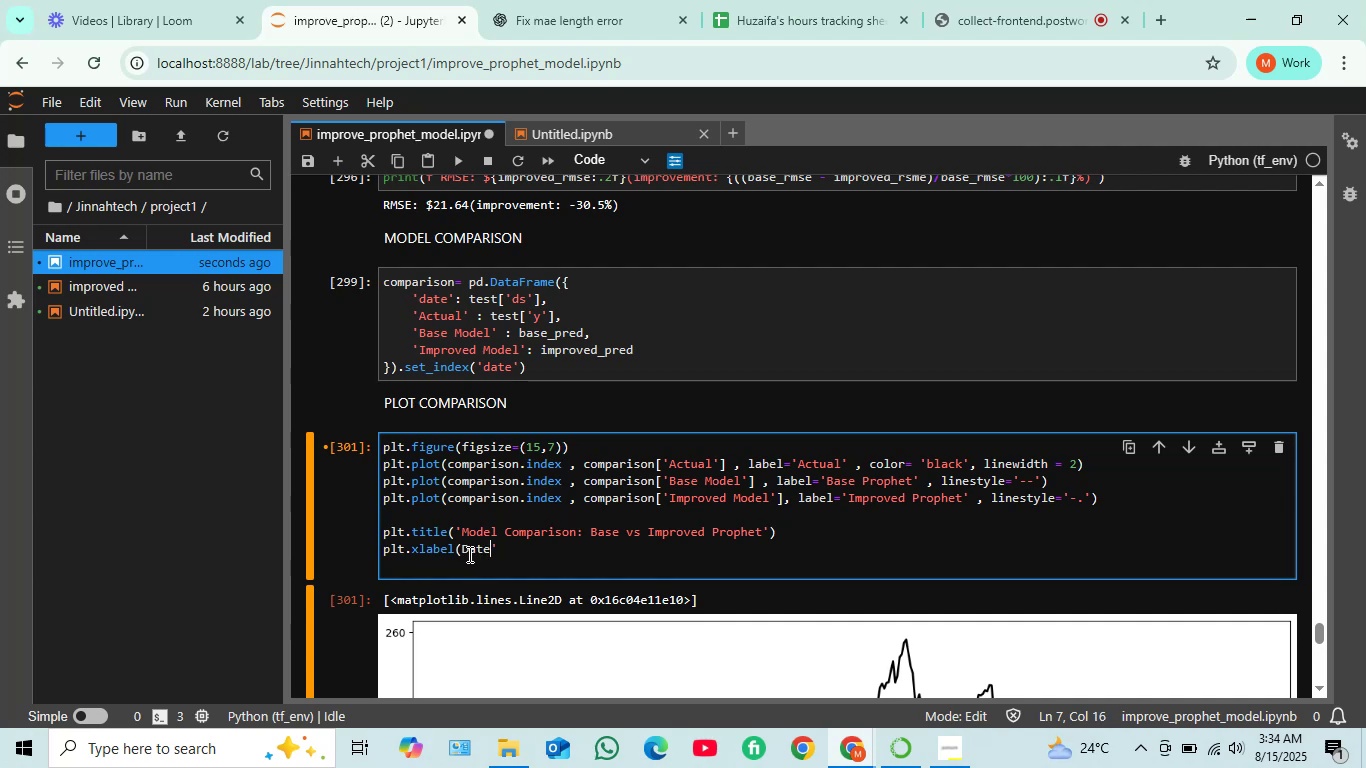 
key(ArrowLeft)
 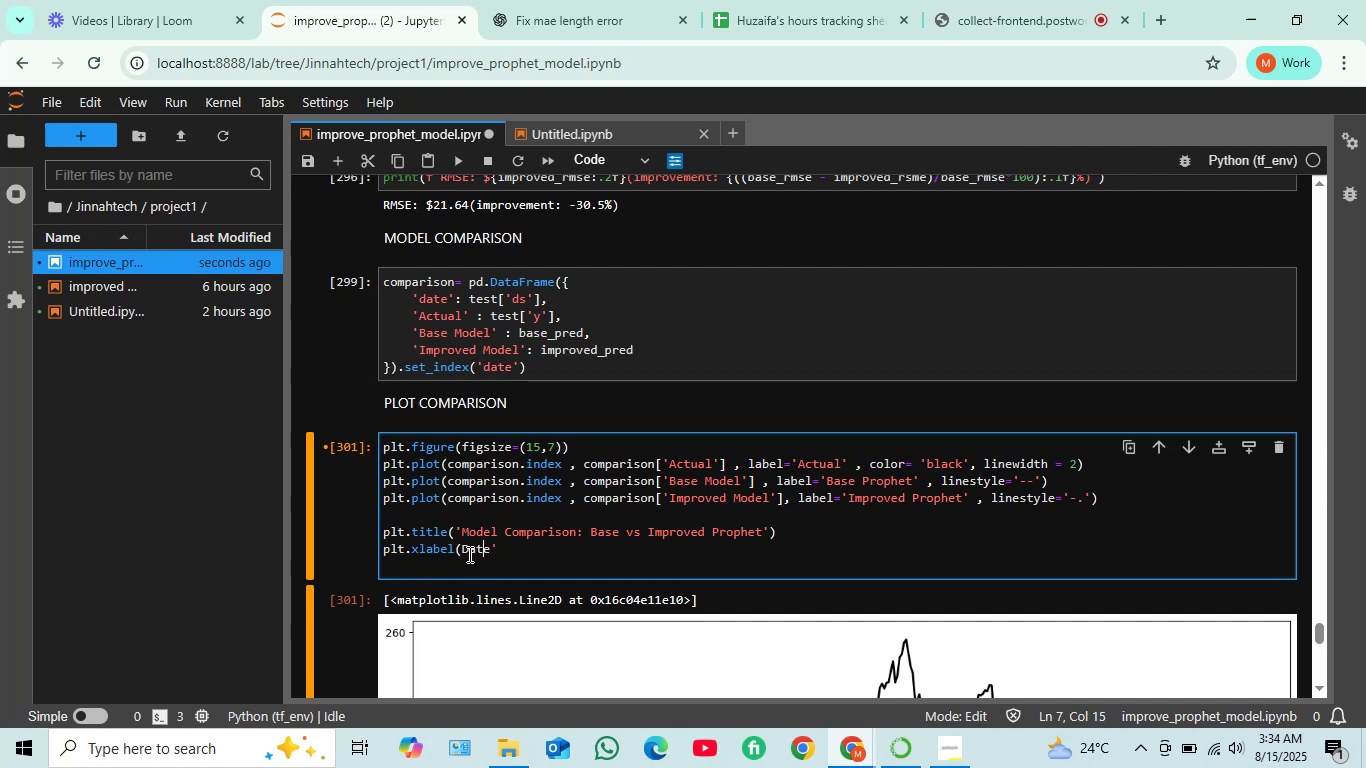 
key(ArrowLeft)
 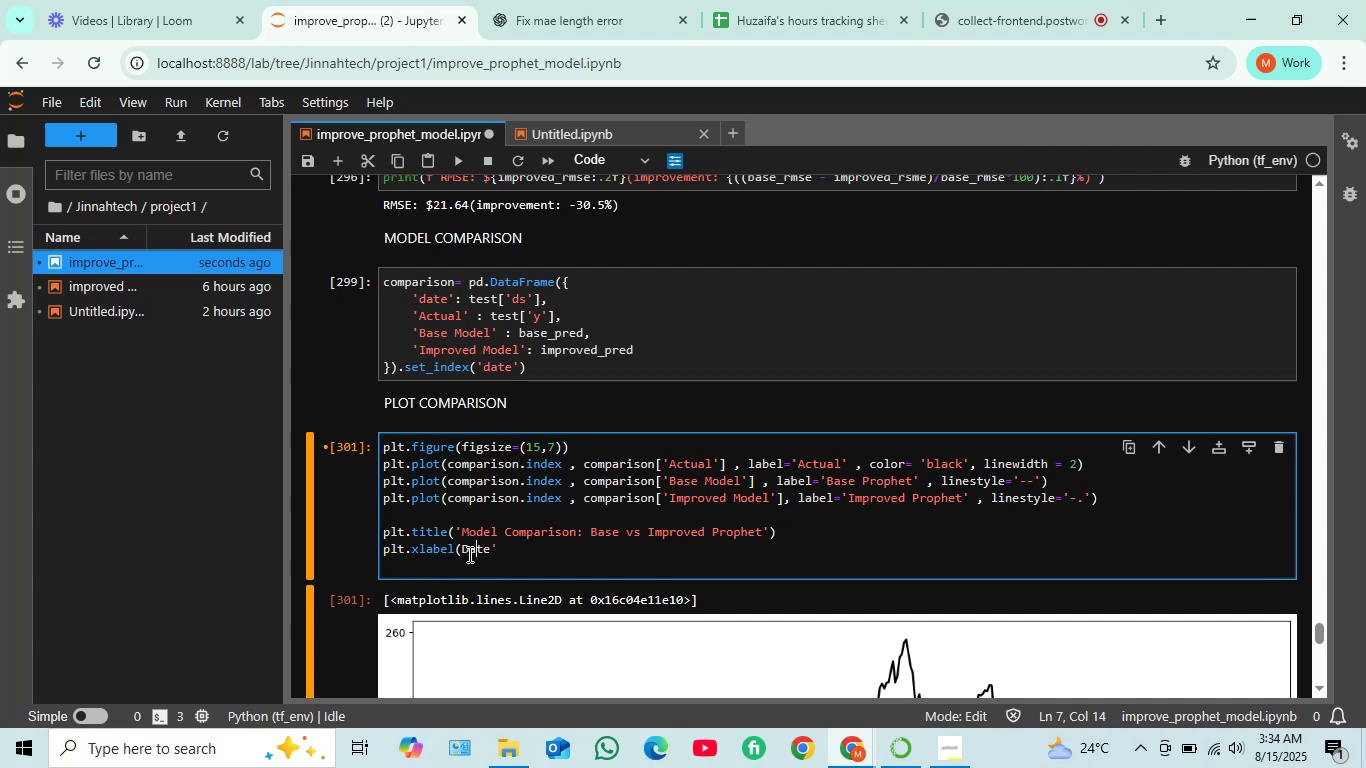 
key(ArrowLeft)
 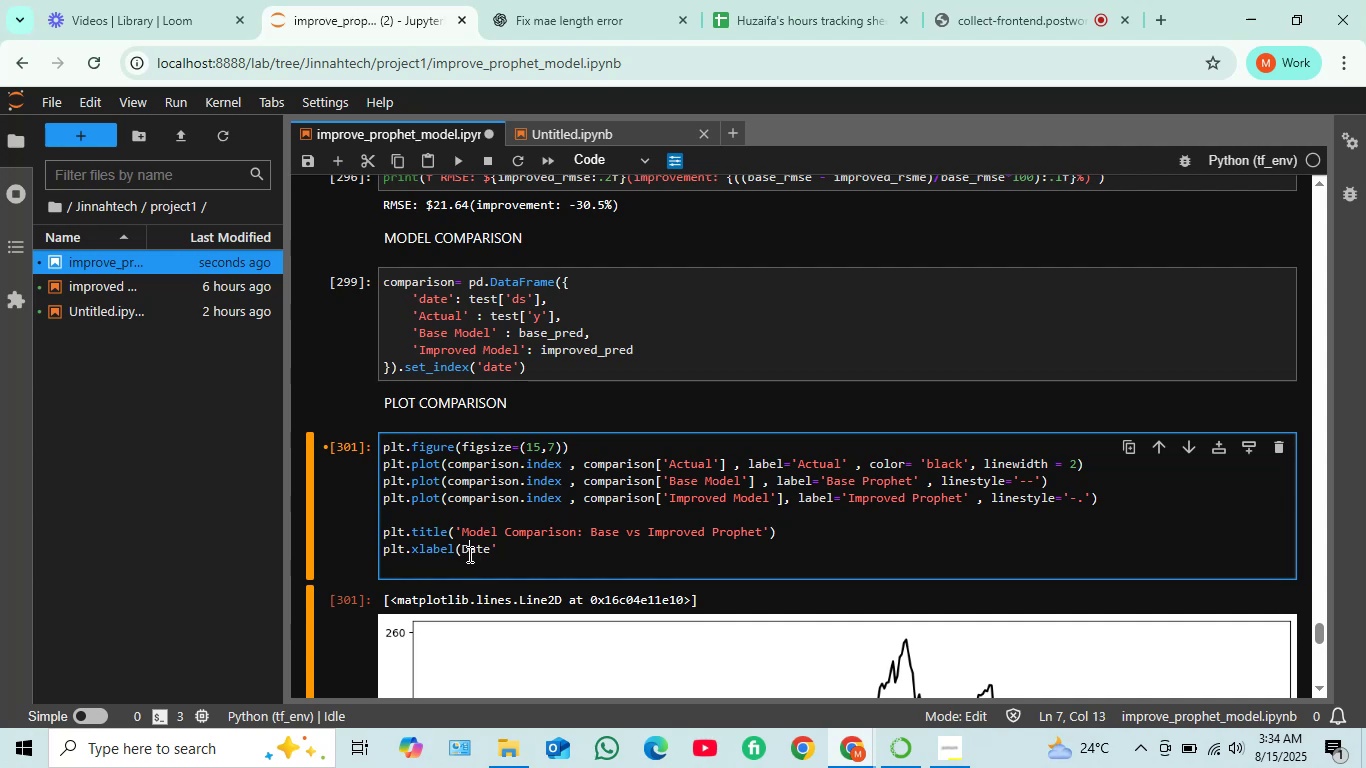 
key(ArrowLeft)
 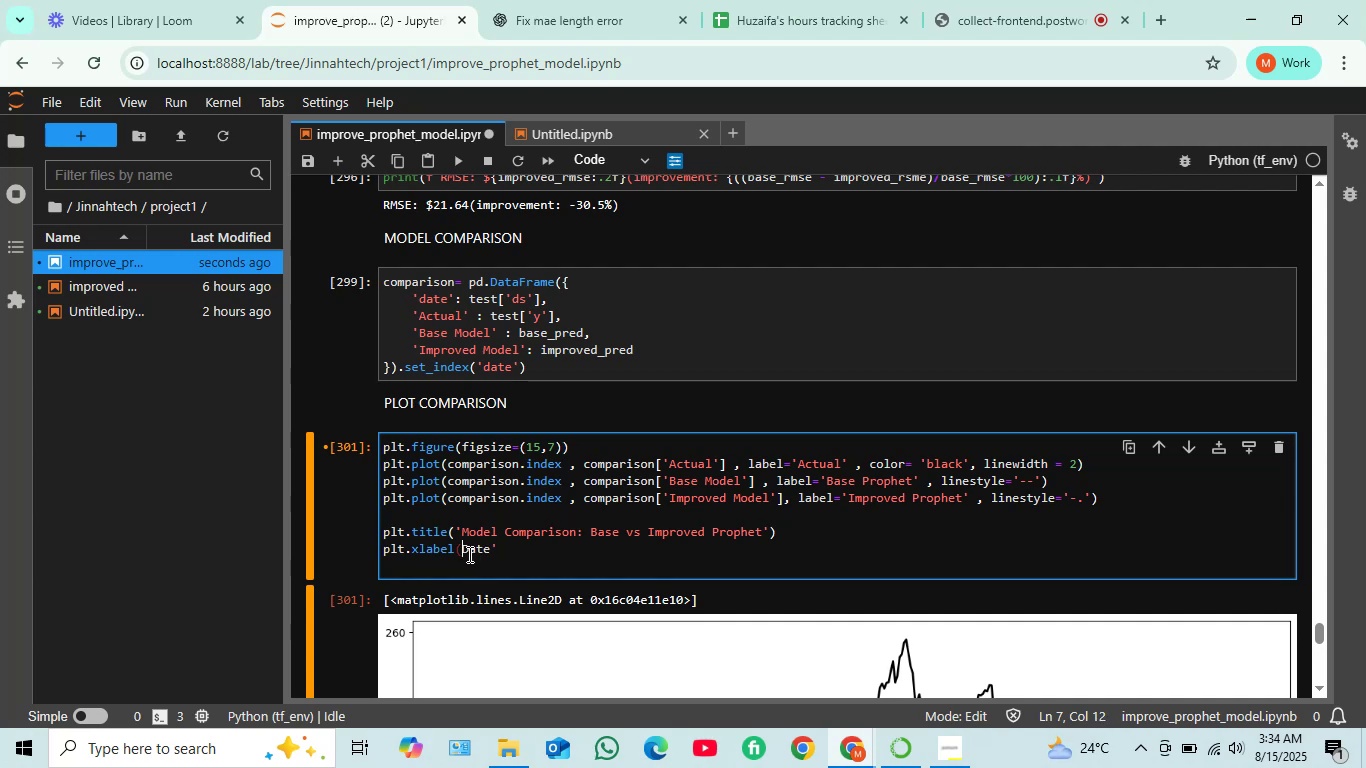 
key(Quote)
 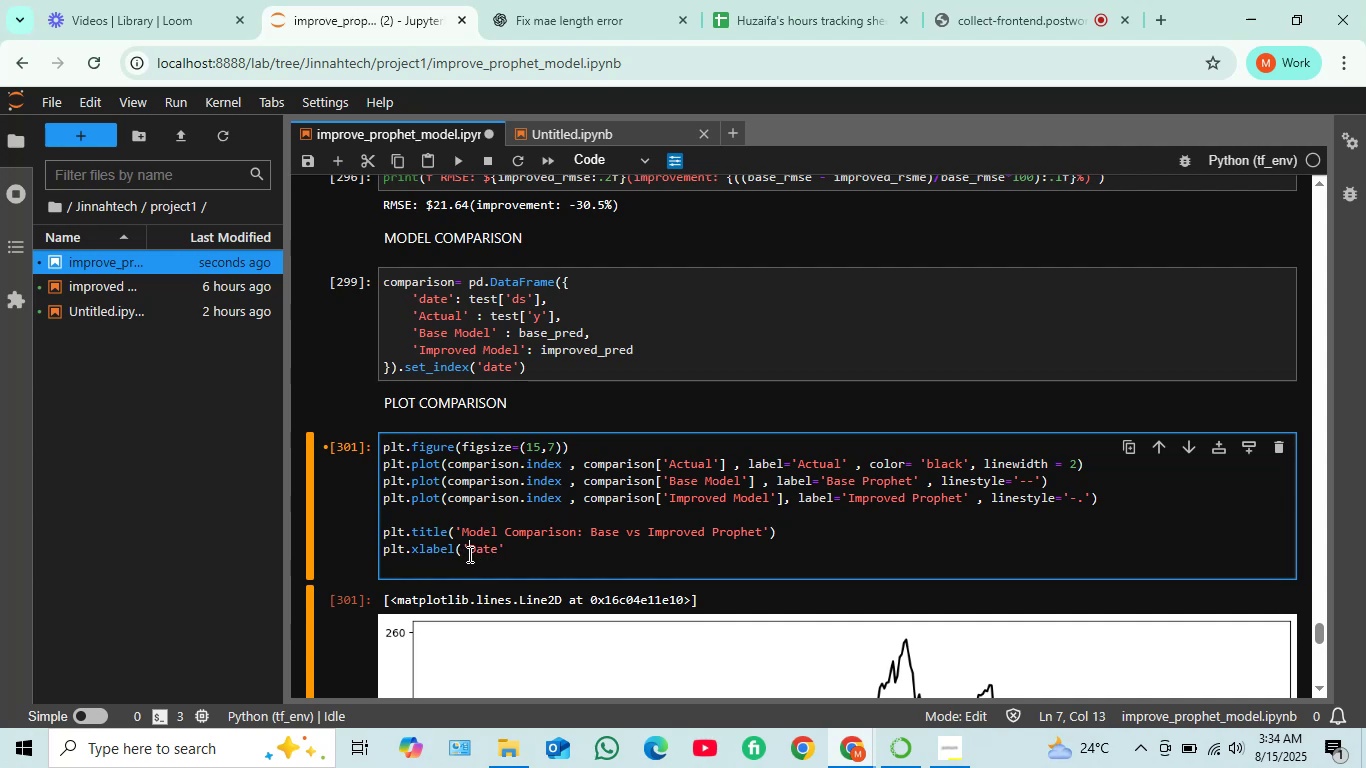 
key(ArrowRight)
 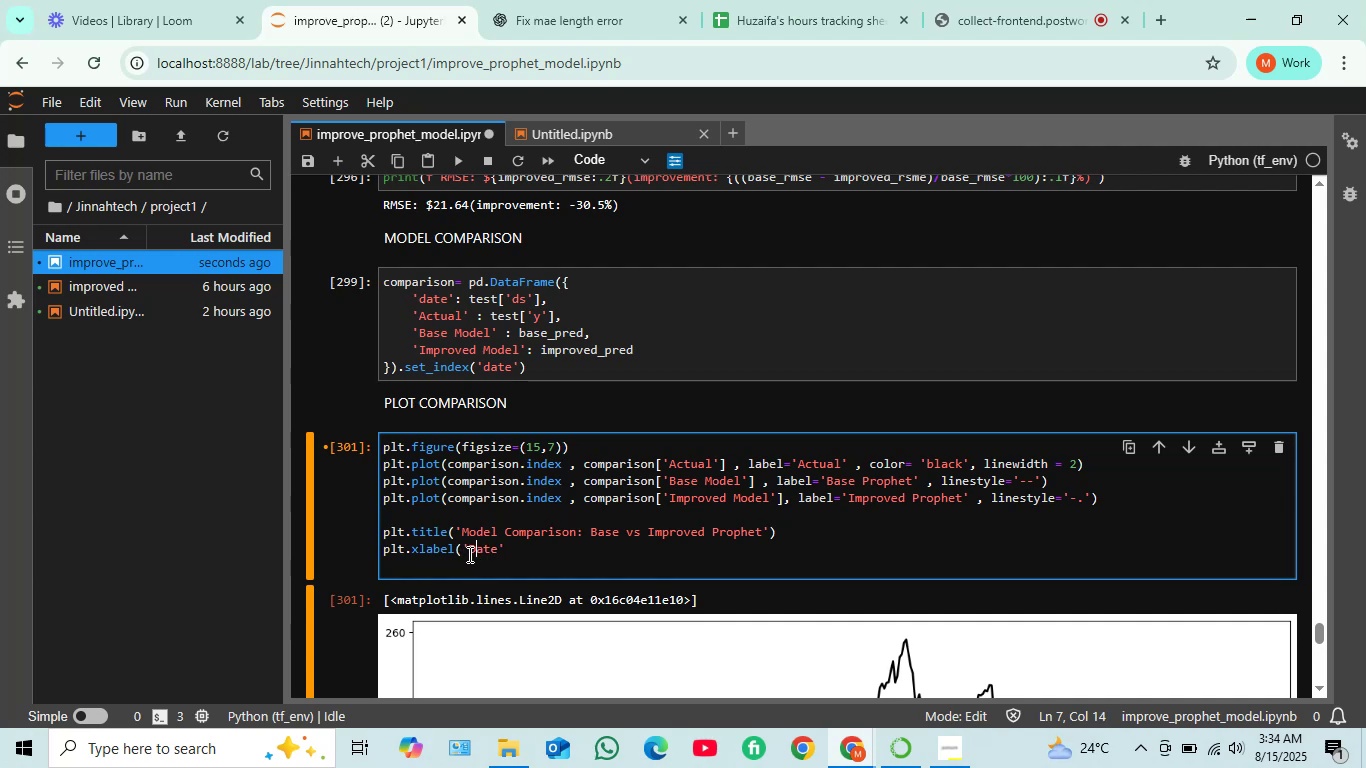 
key(ArrowRight)
 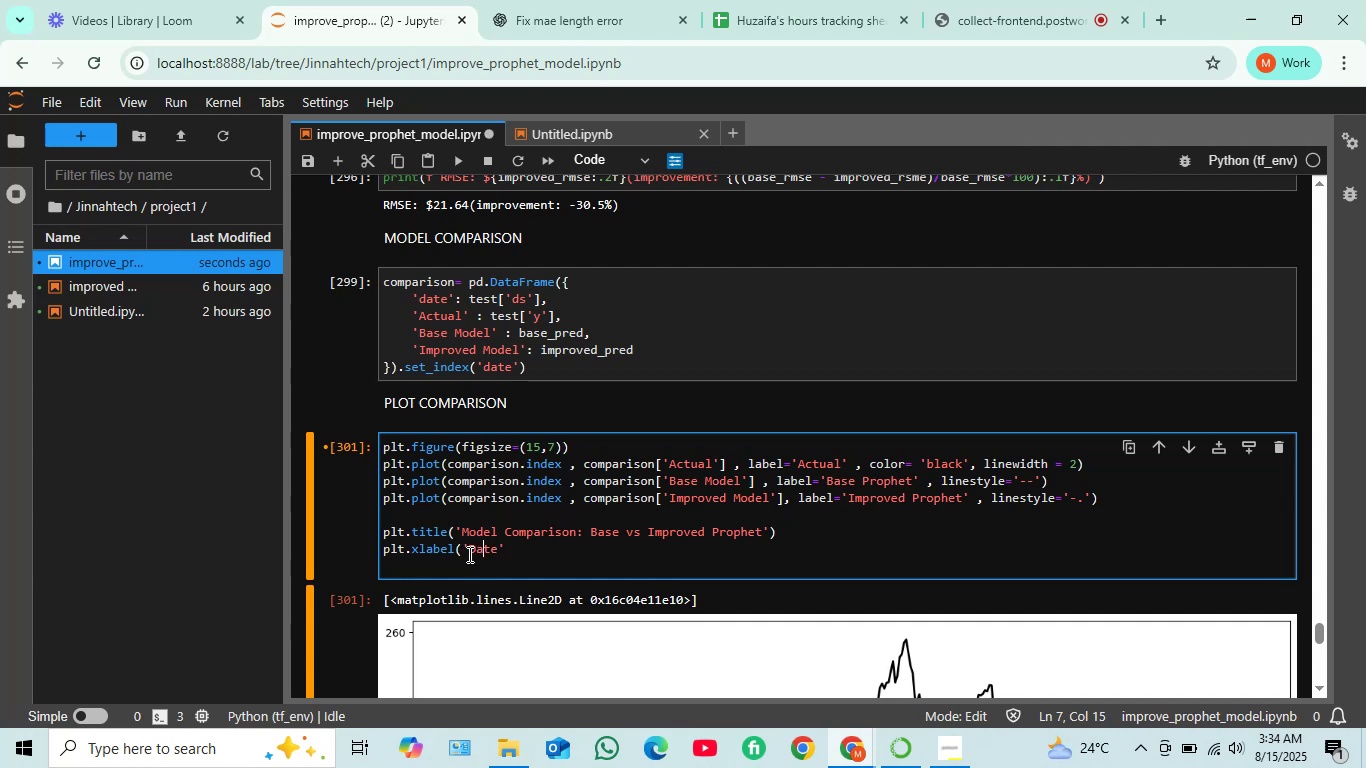 
key(ArrowRight)
 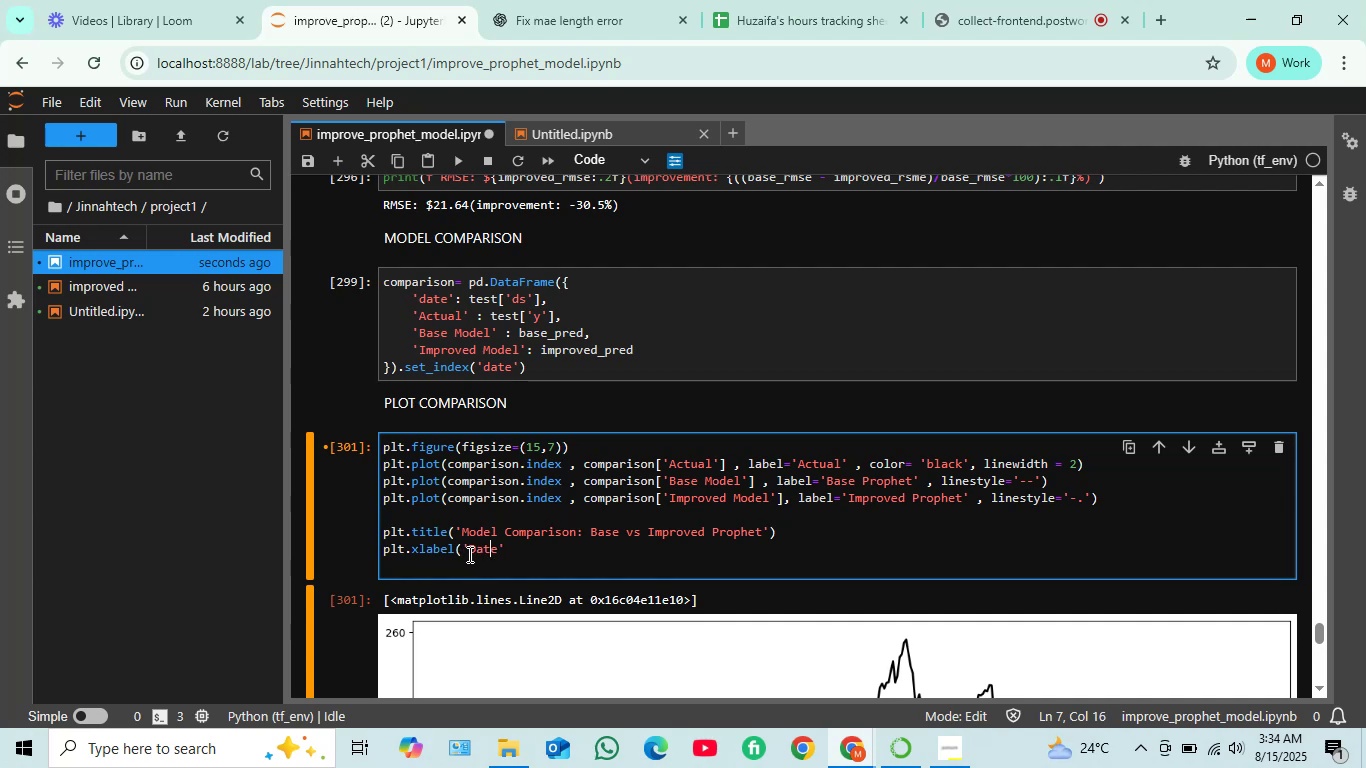 
key(ArrowRight)
 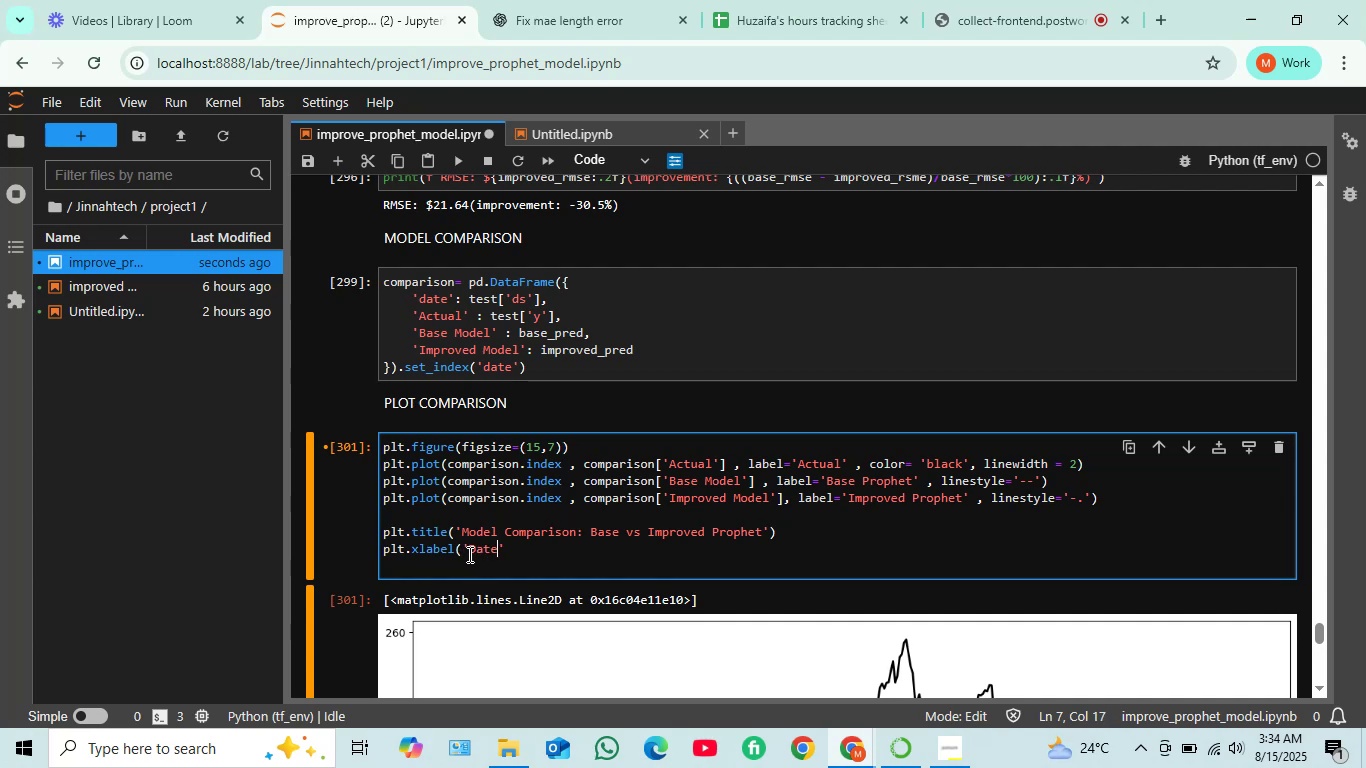 
key(ArrowRight)
 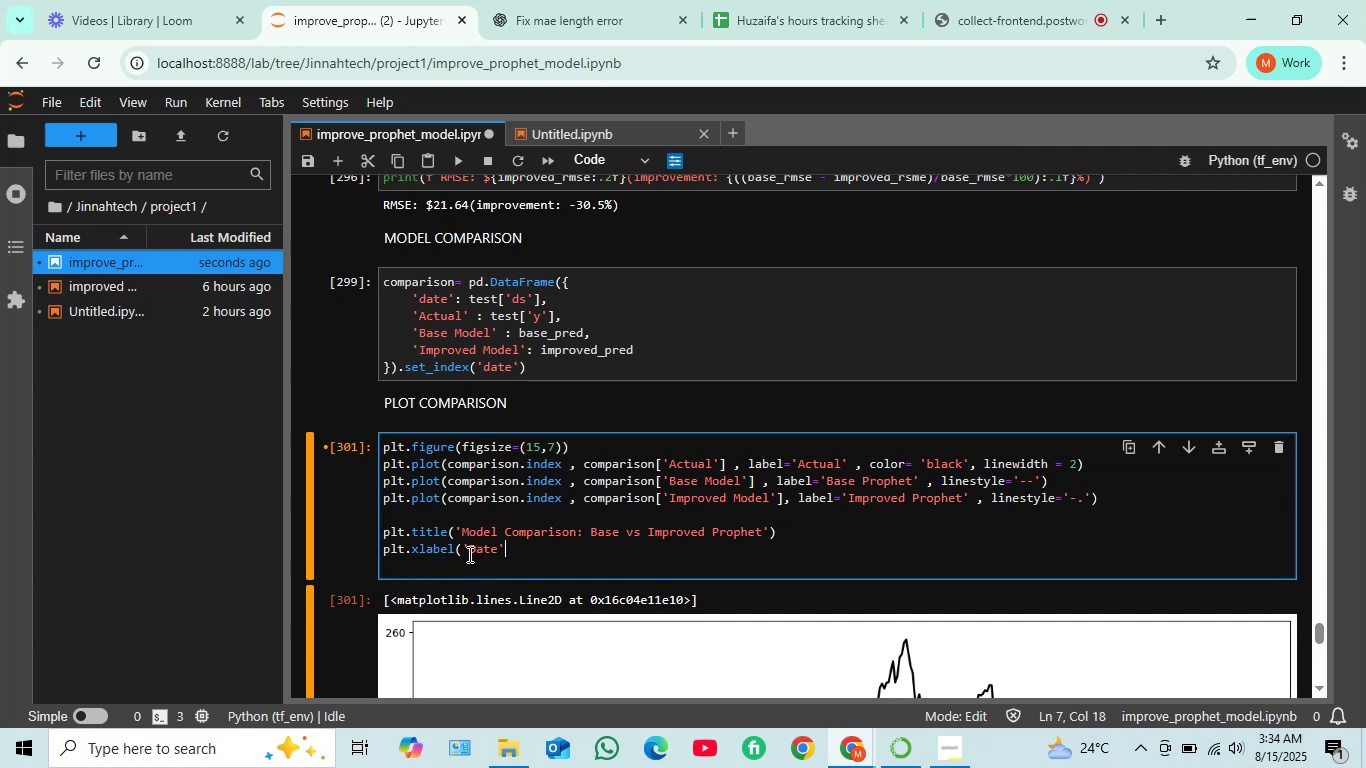 
key(Shift+0)
 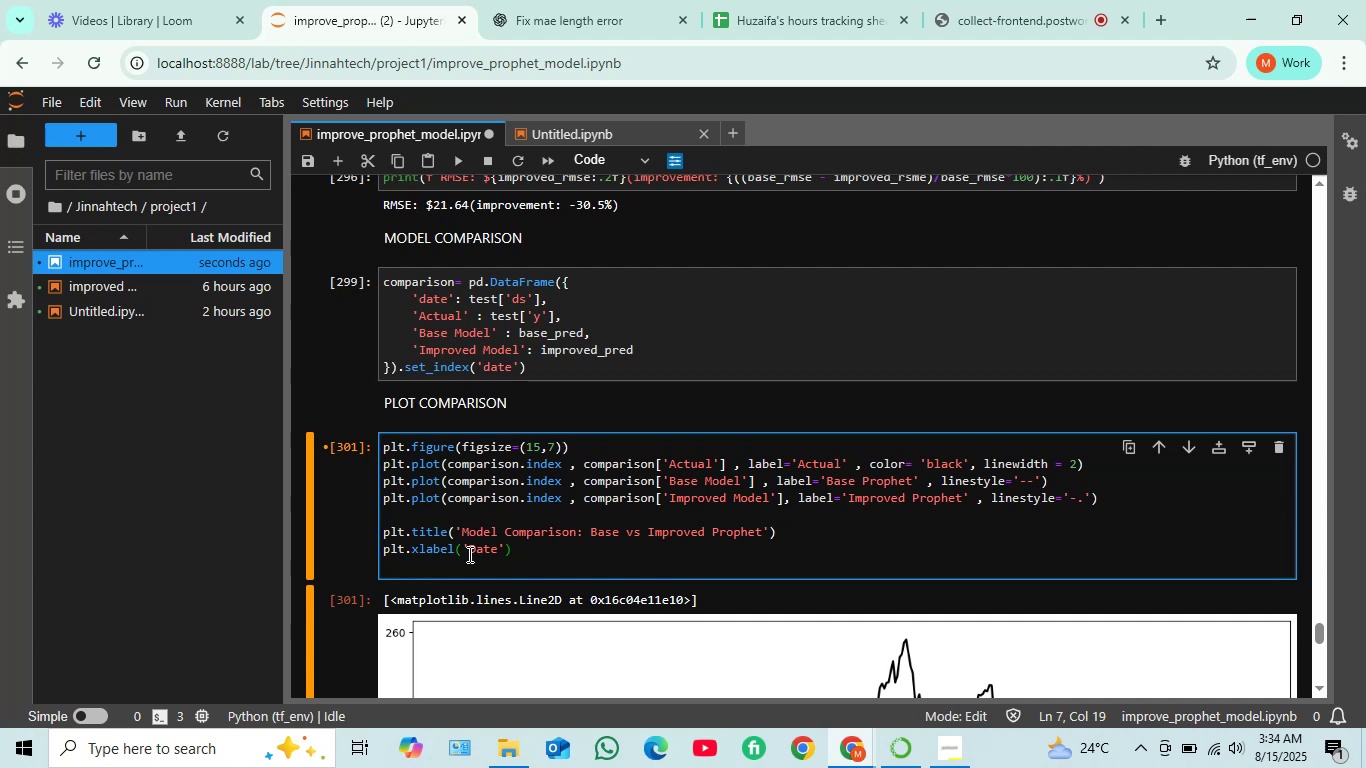 
key(Enter)
 